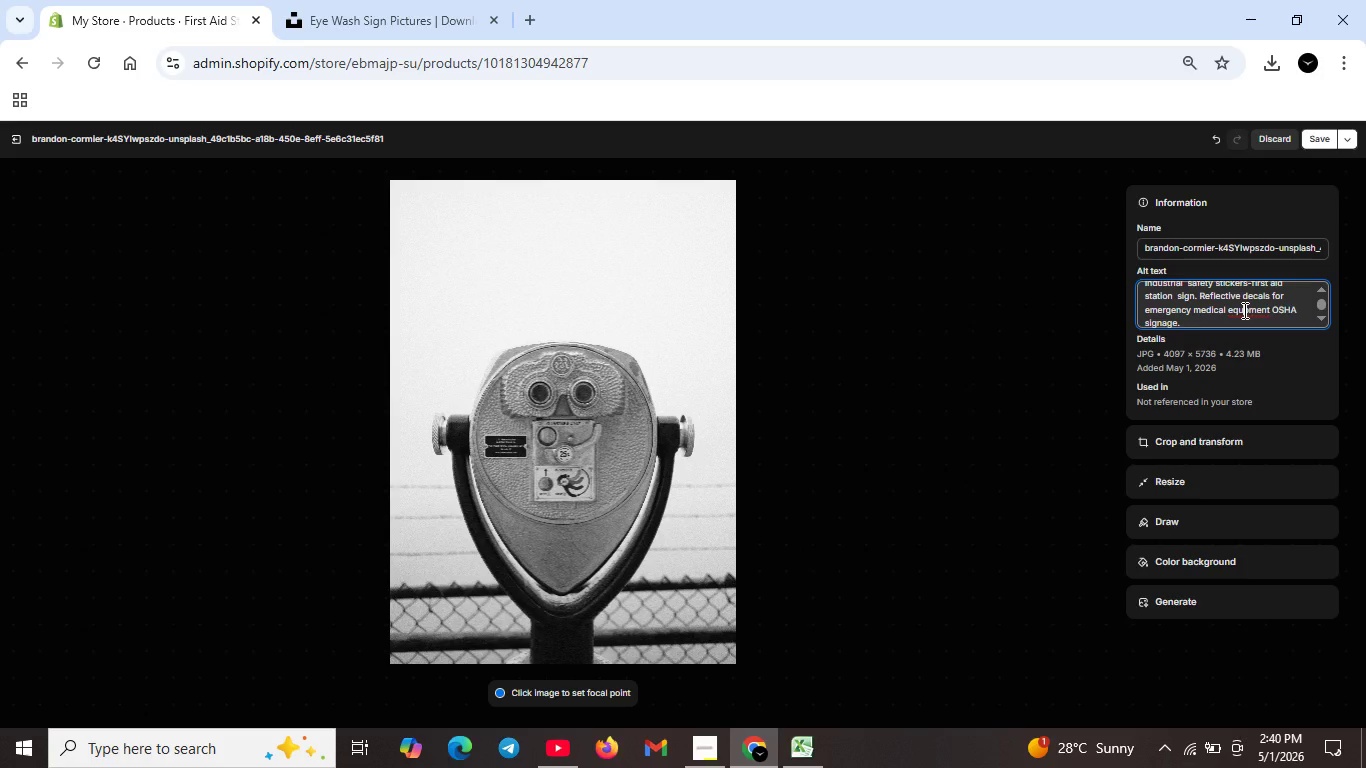 
left_click([1243, 310])
 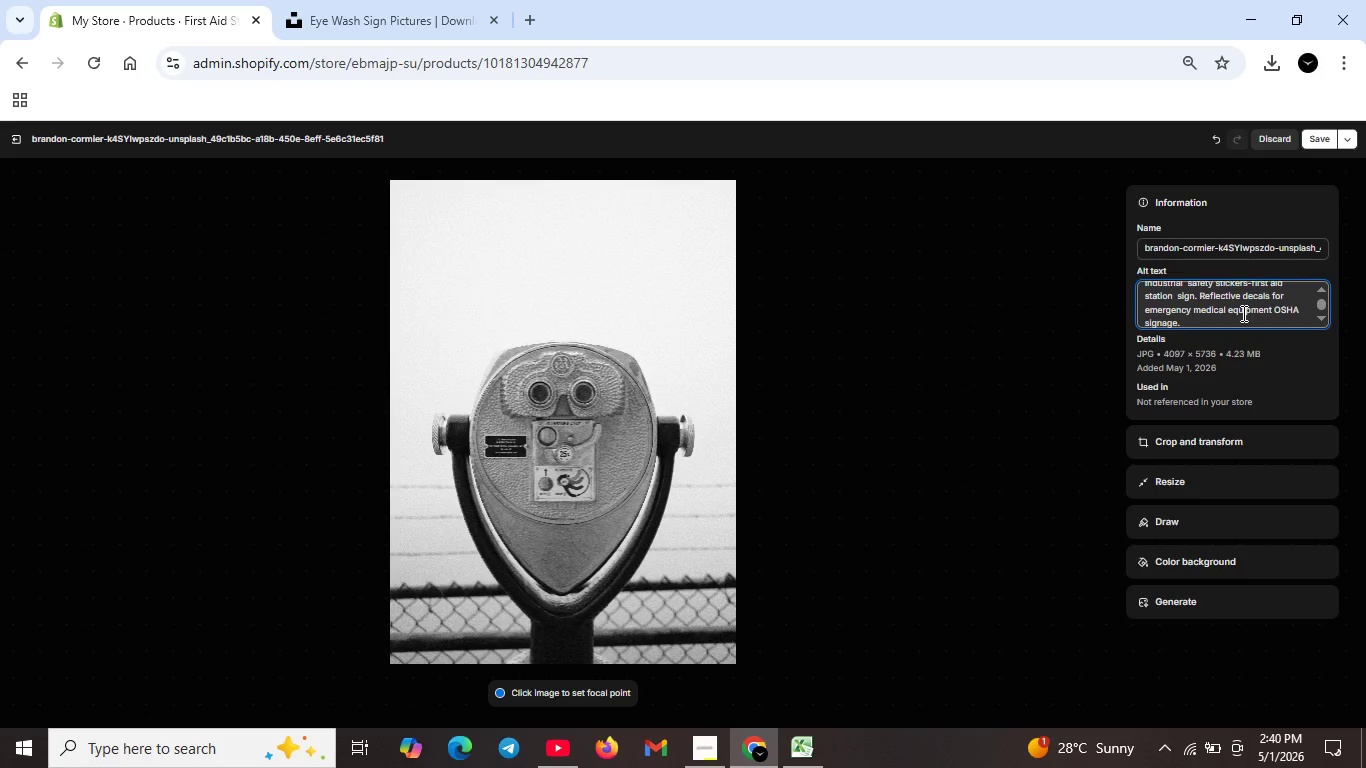 
key(I)
 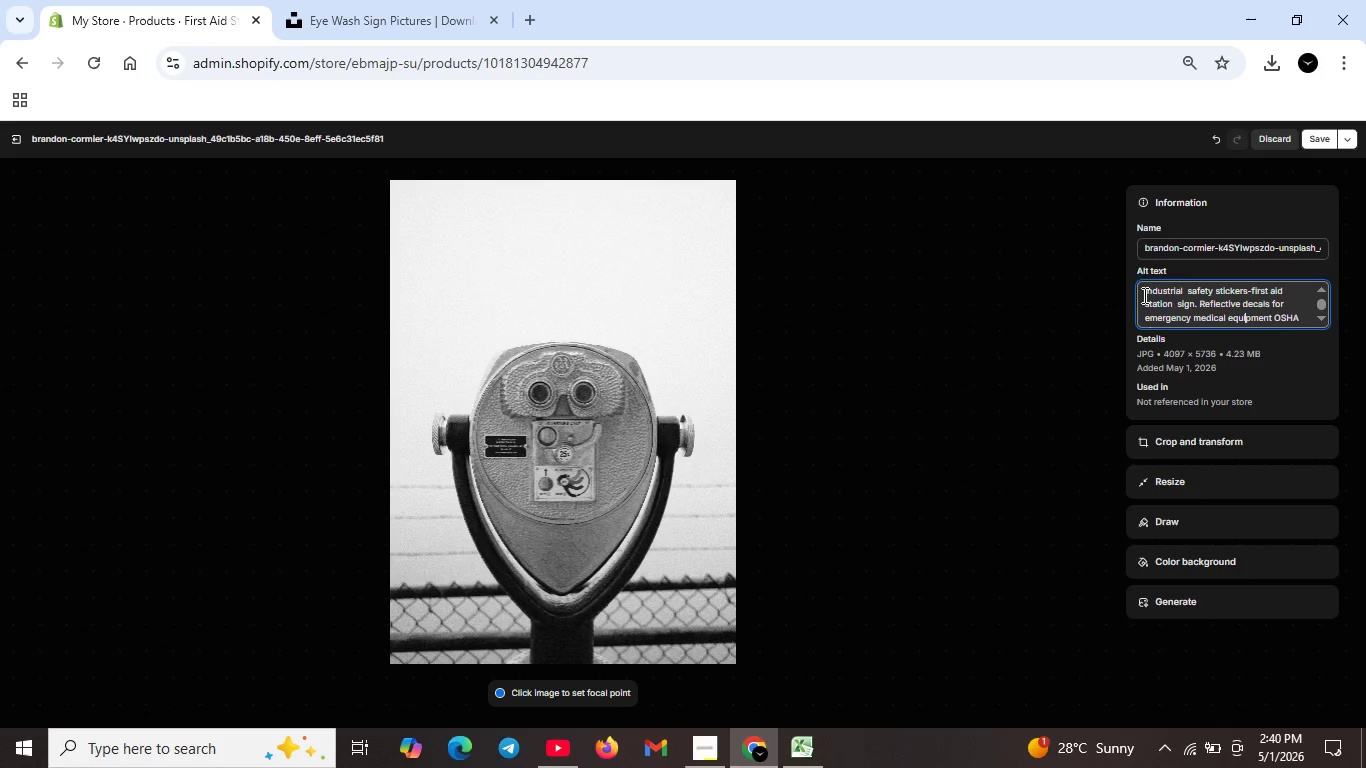 
scroll: coordinate [1242, 313], scroll_direction: up, amount: 4.0
 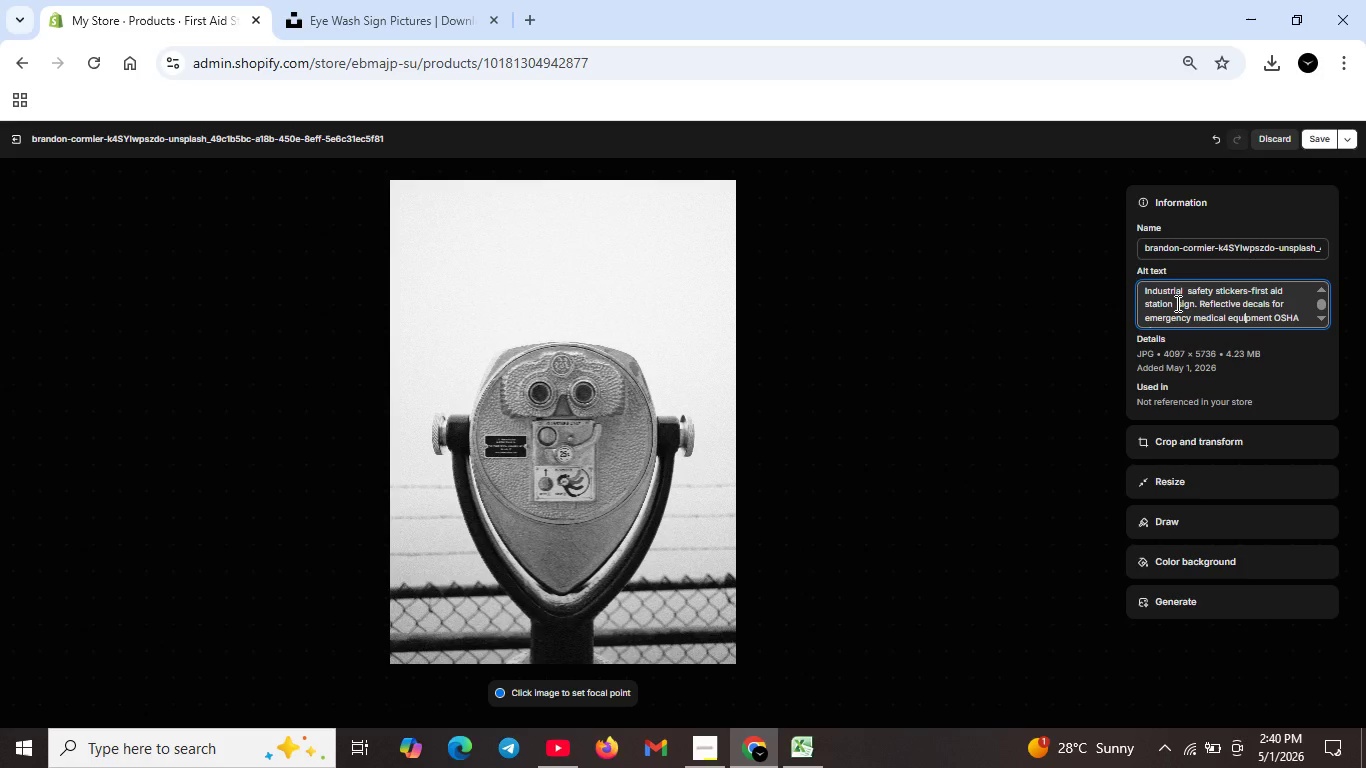 
left_click([1176, 303])
 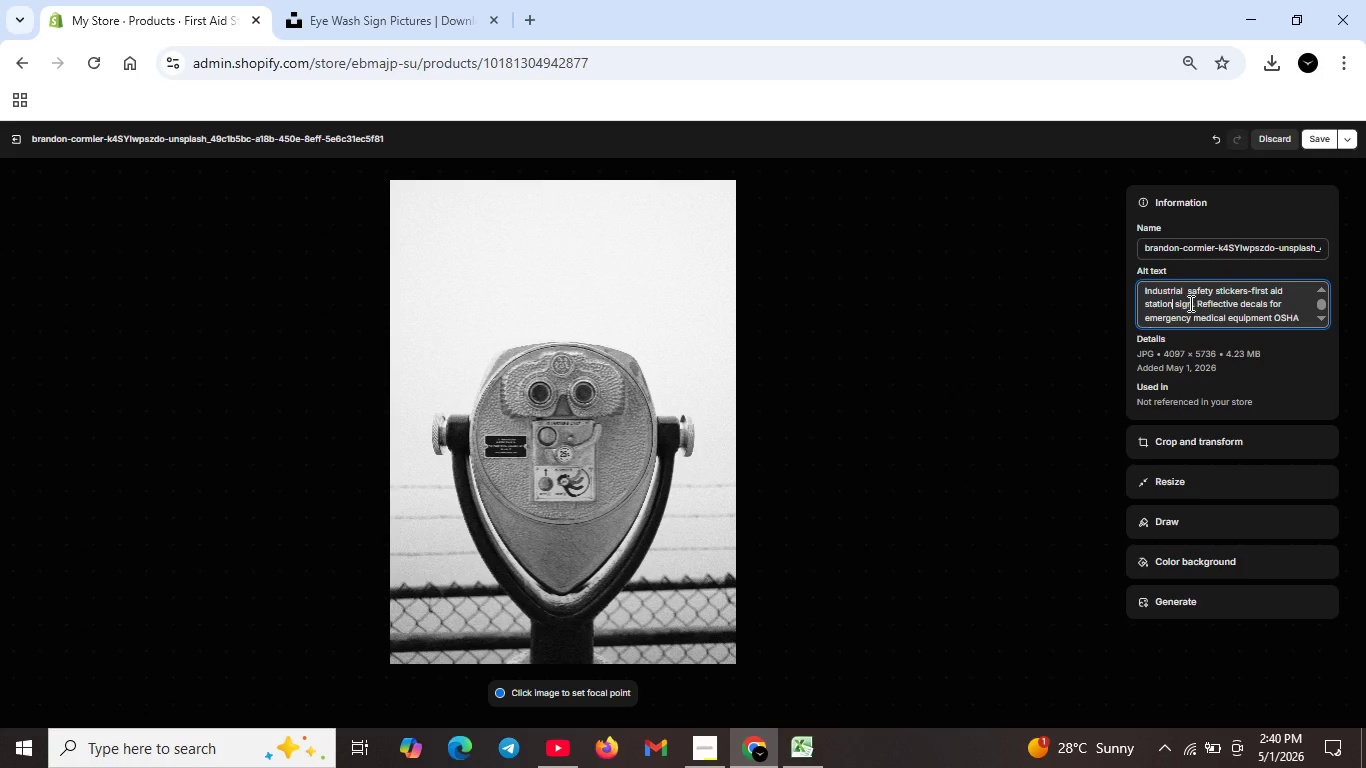 
key(Backspace)
 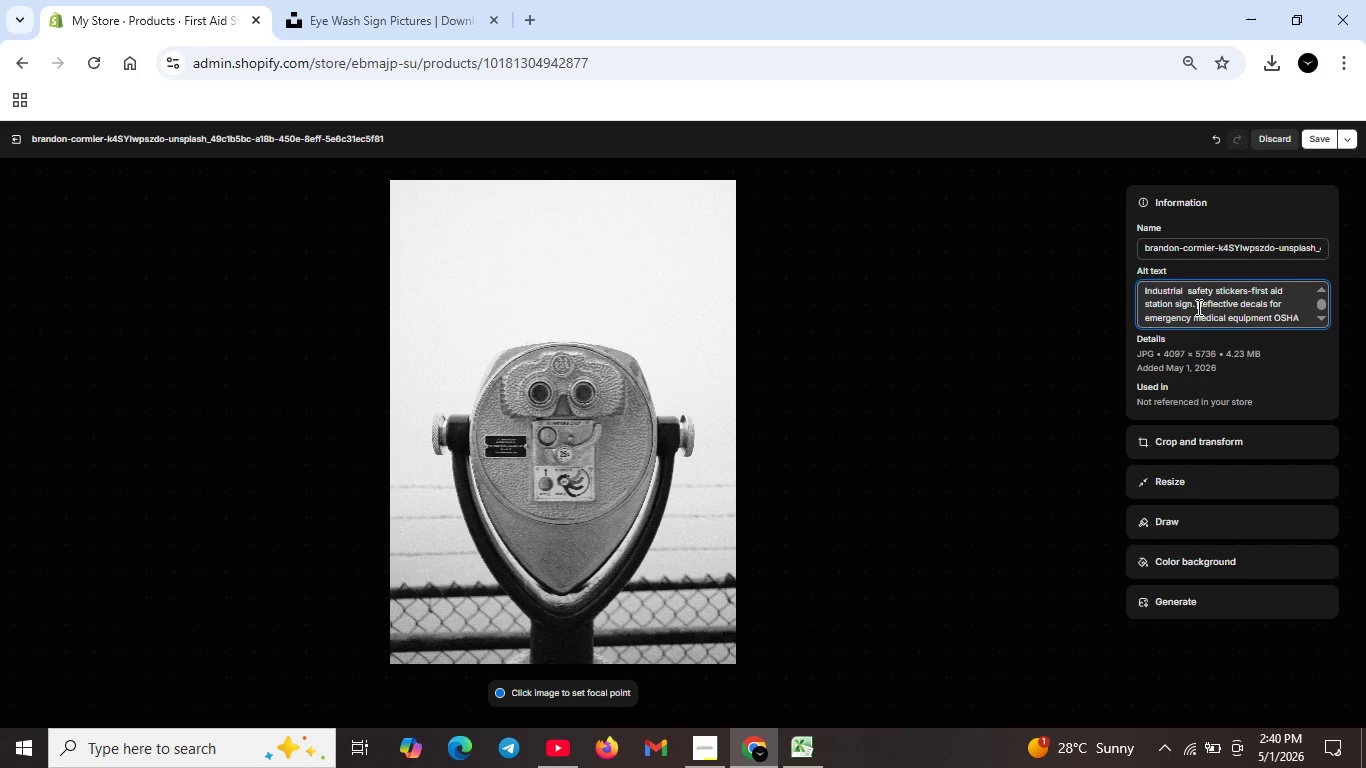 
left_click([1197, 307])
 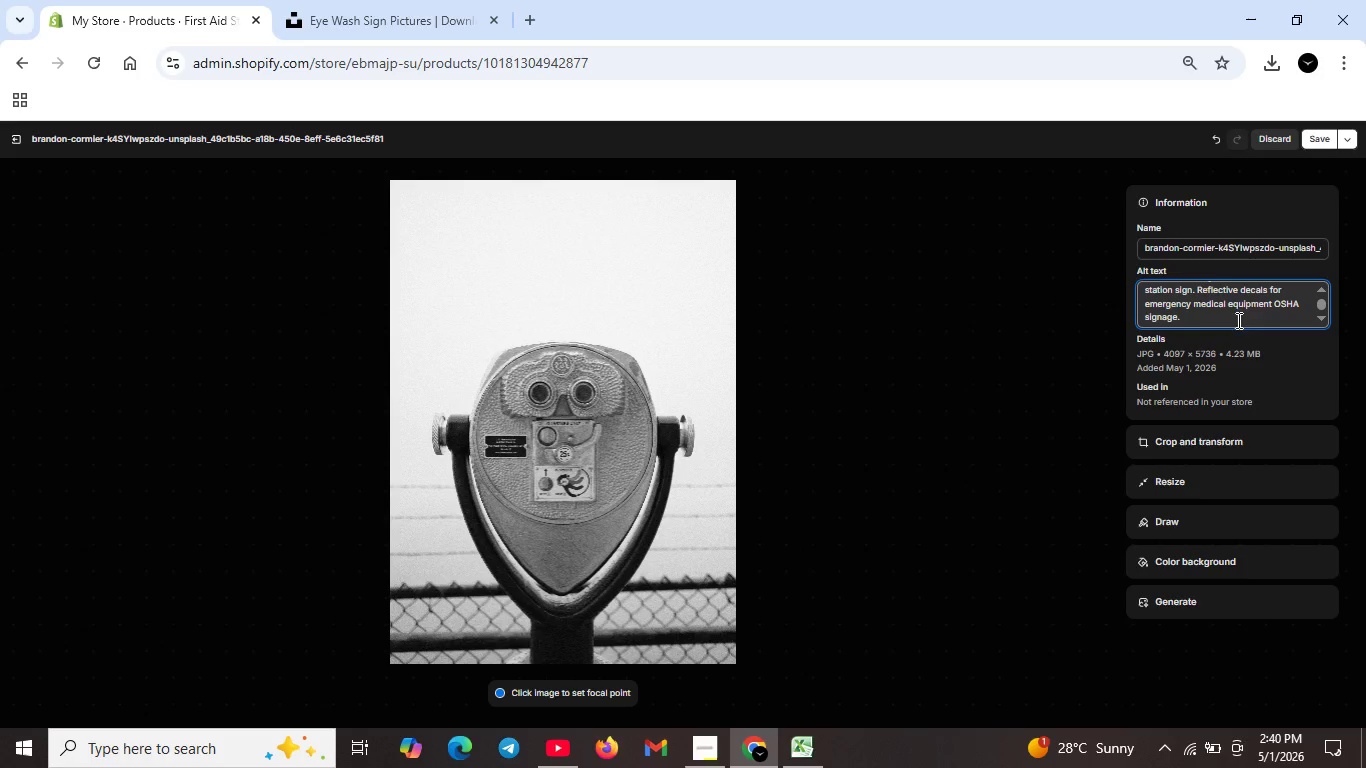 
scroll: coordinate [1234, 319], scroll_direction: down, amount: 3.0
 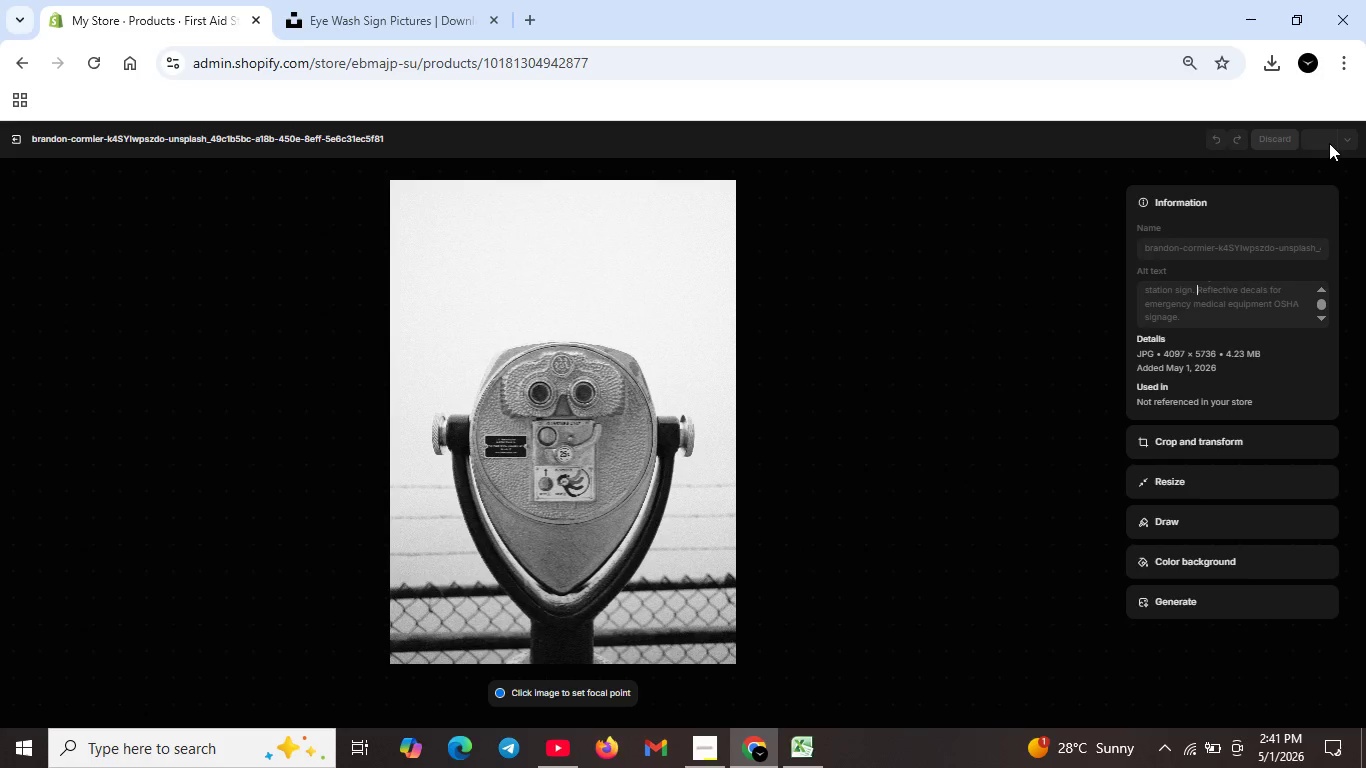 
left_click([1329, 143])
 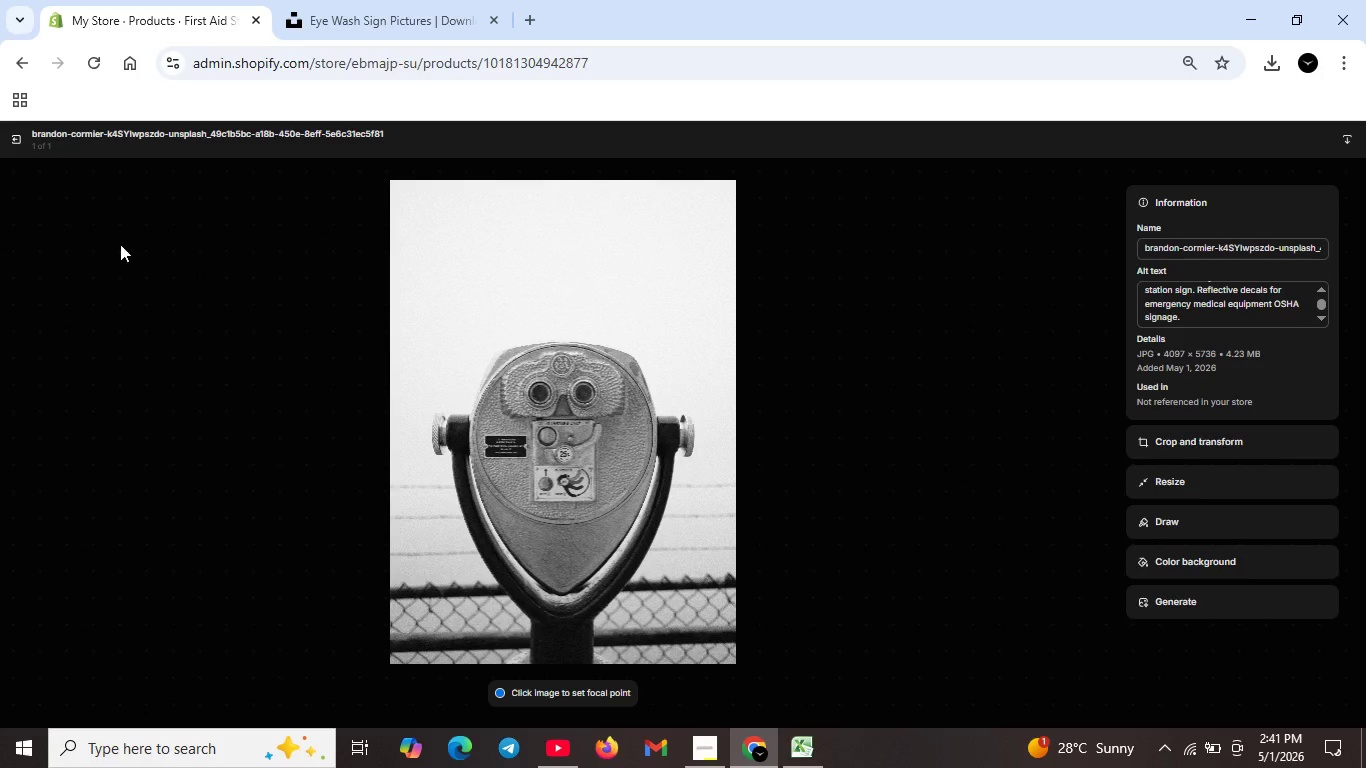 
wait(5.69)
 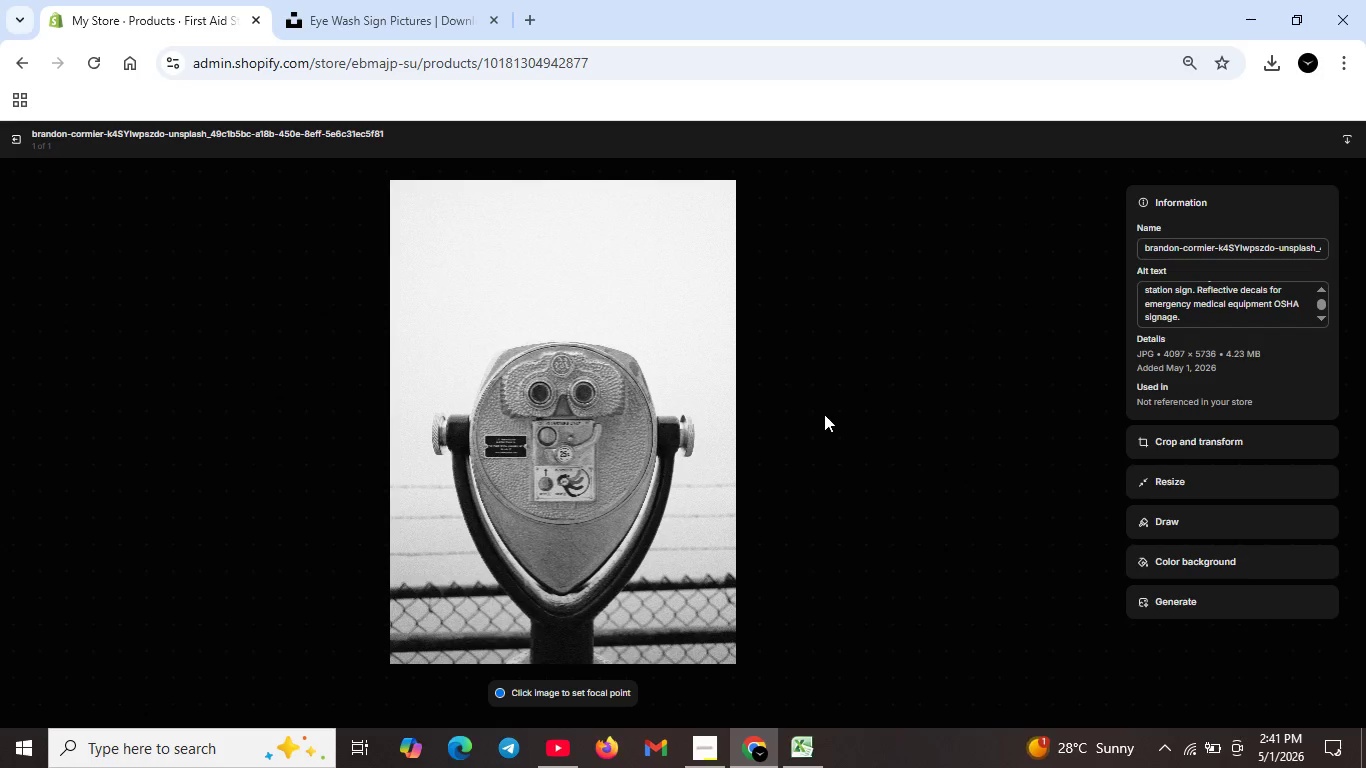 
left_click([11, 136])
 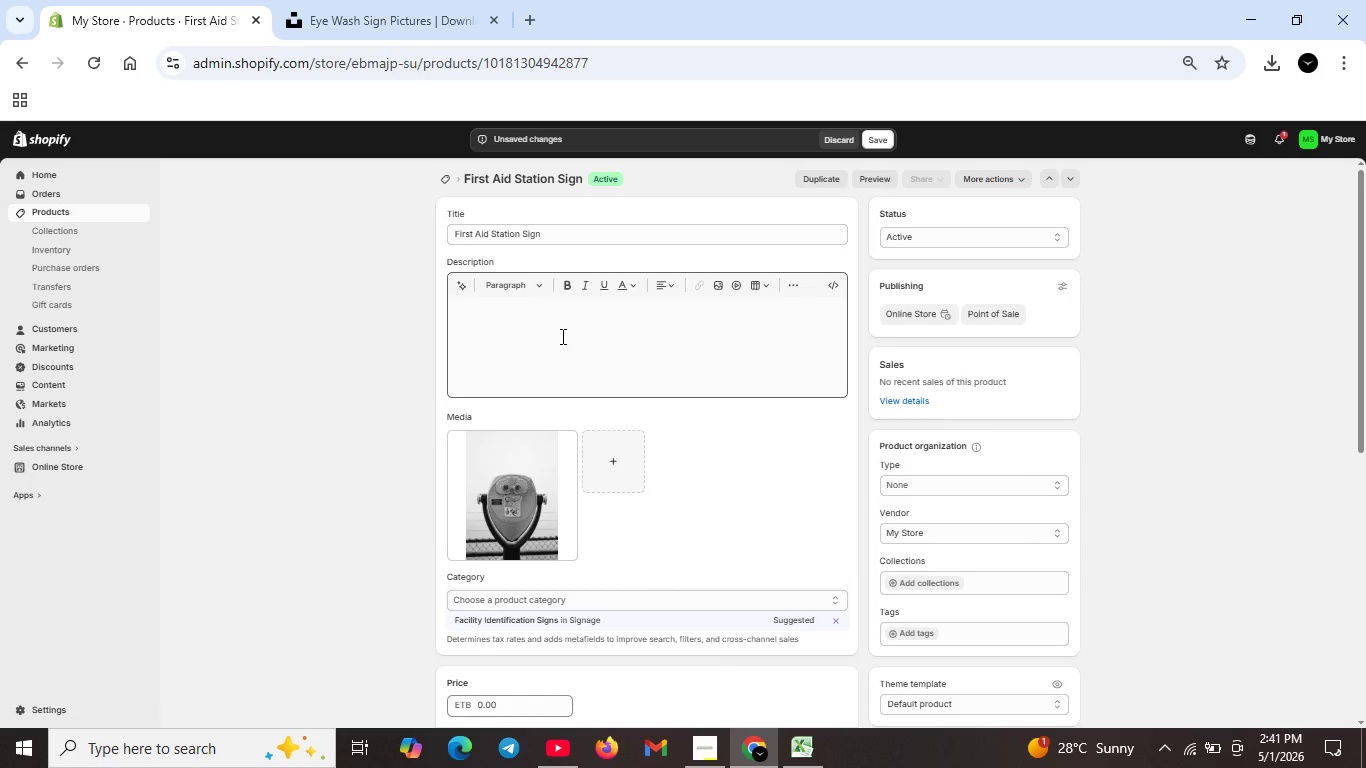 
left_click([561, 336])
 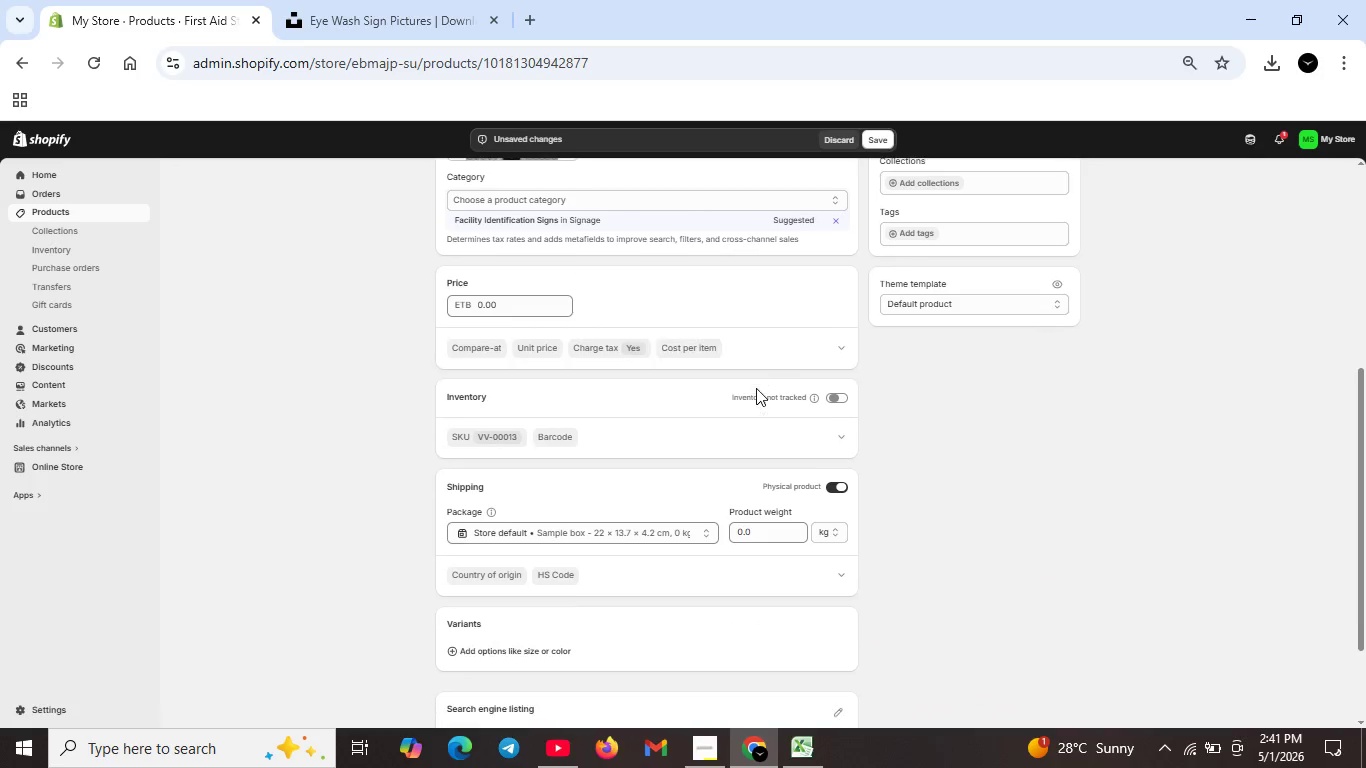 
scroll: coordinate [755, 392], scroll_direction: down, amount: 8.0
 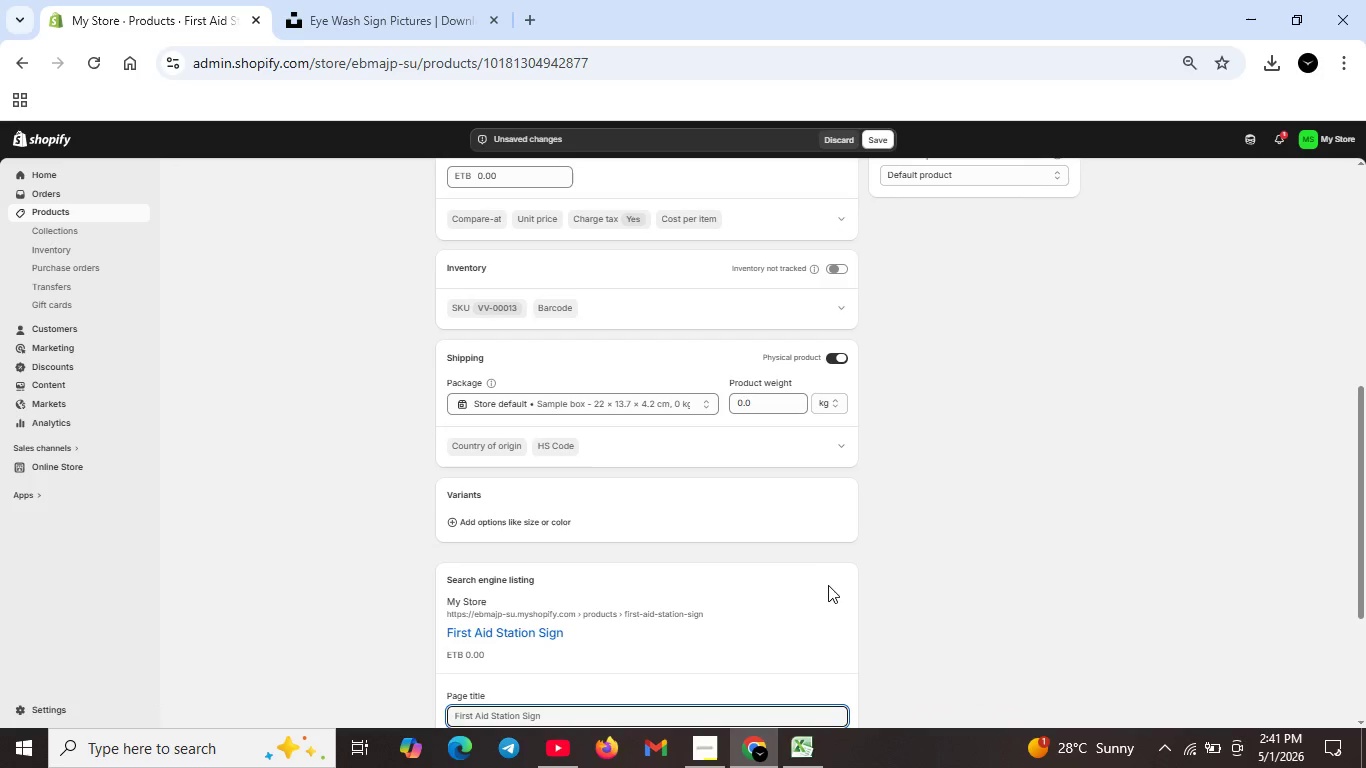 
left_click([828, 585])
 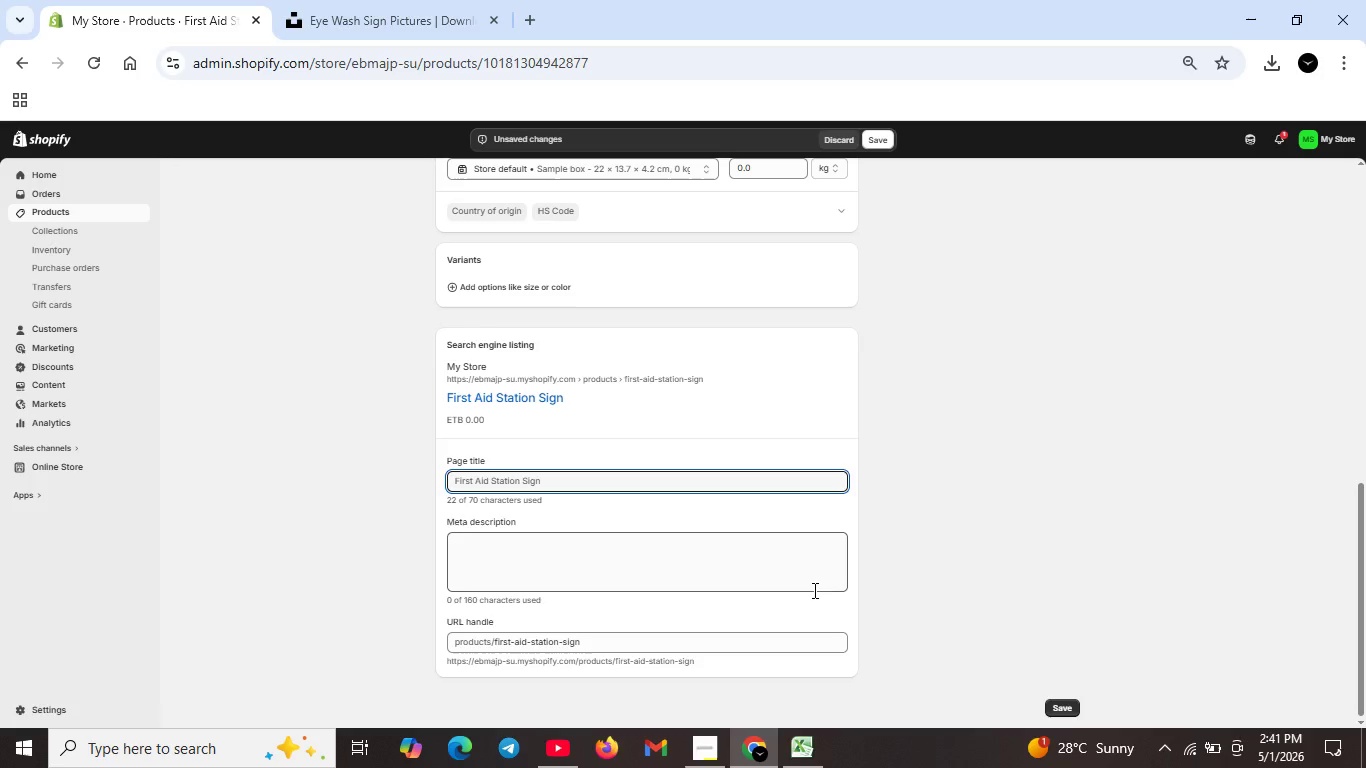 
scroll: coordinate [826, 591], scroll_direction: down, amount: 3.0
 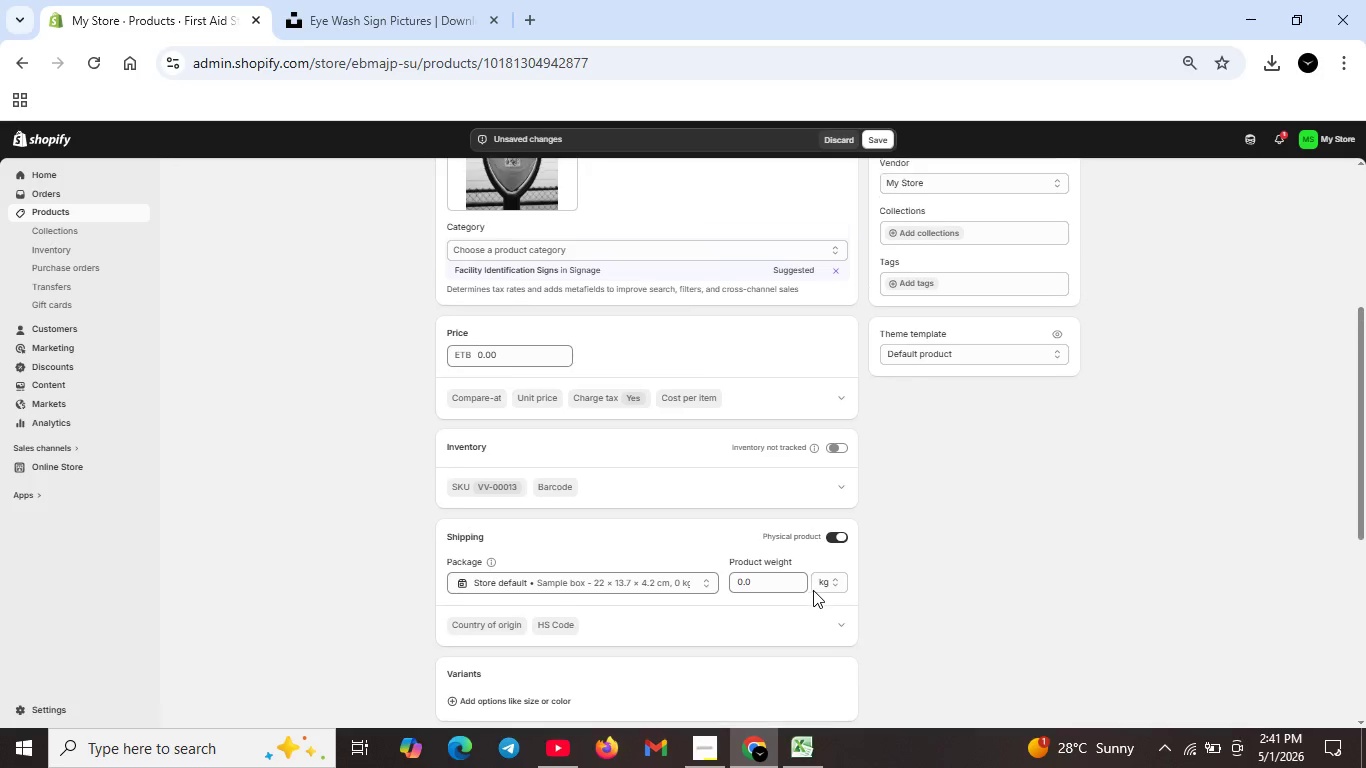 
scroll: coordinate [813, 590], scroll_direction: up, amount: 4.0
 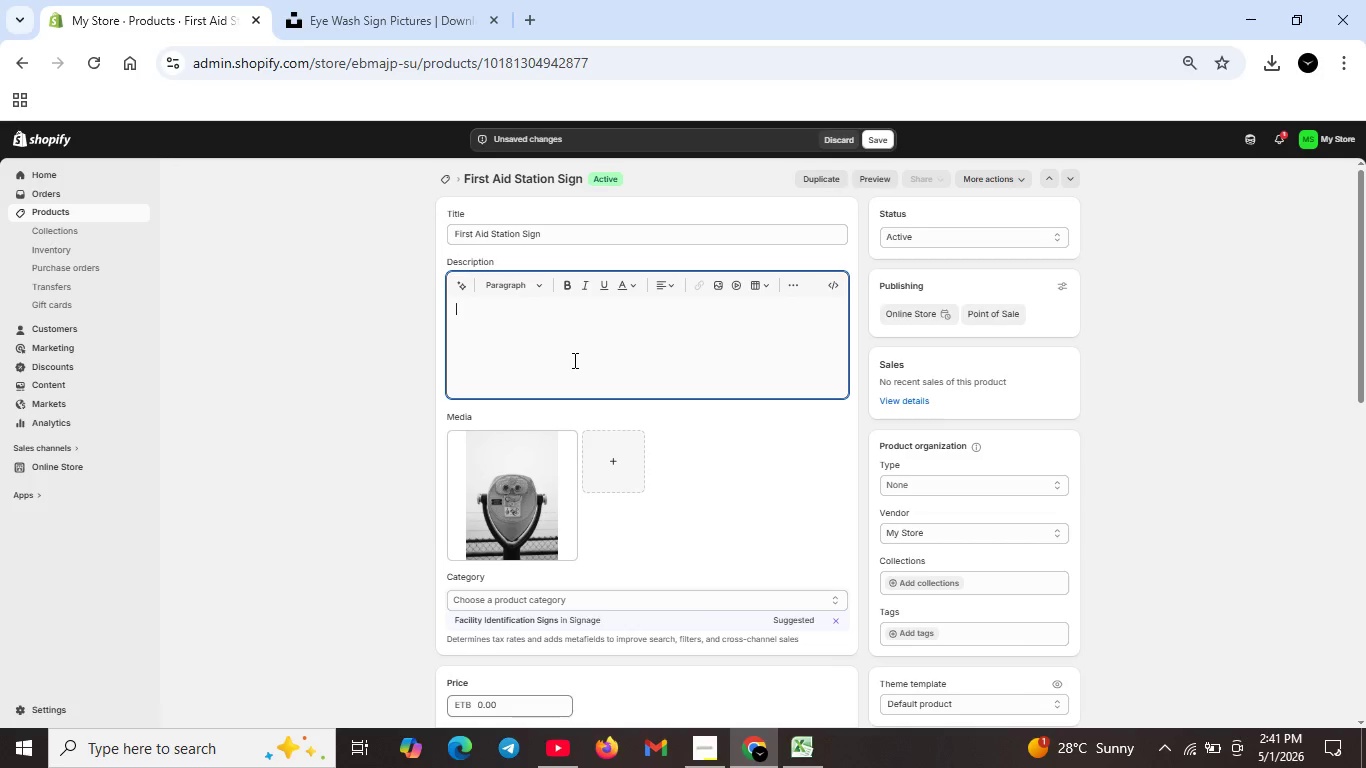 
left_click([574, 360])
 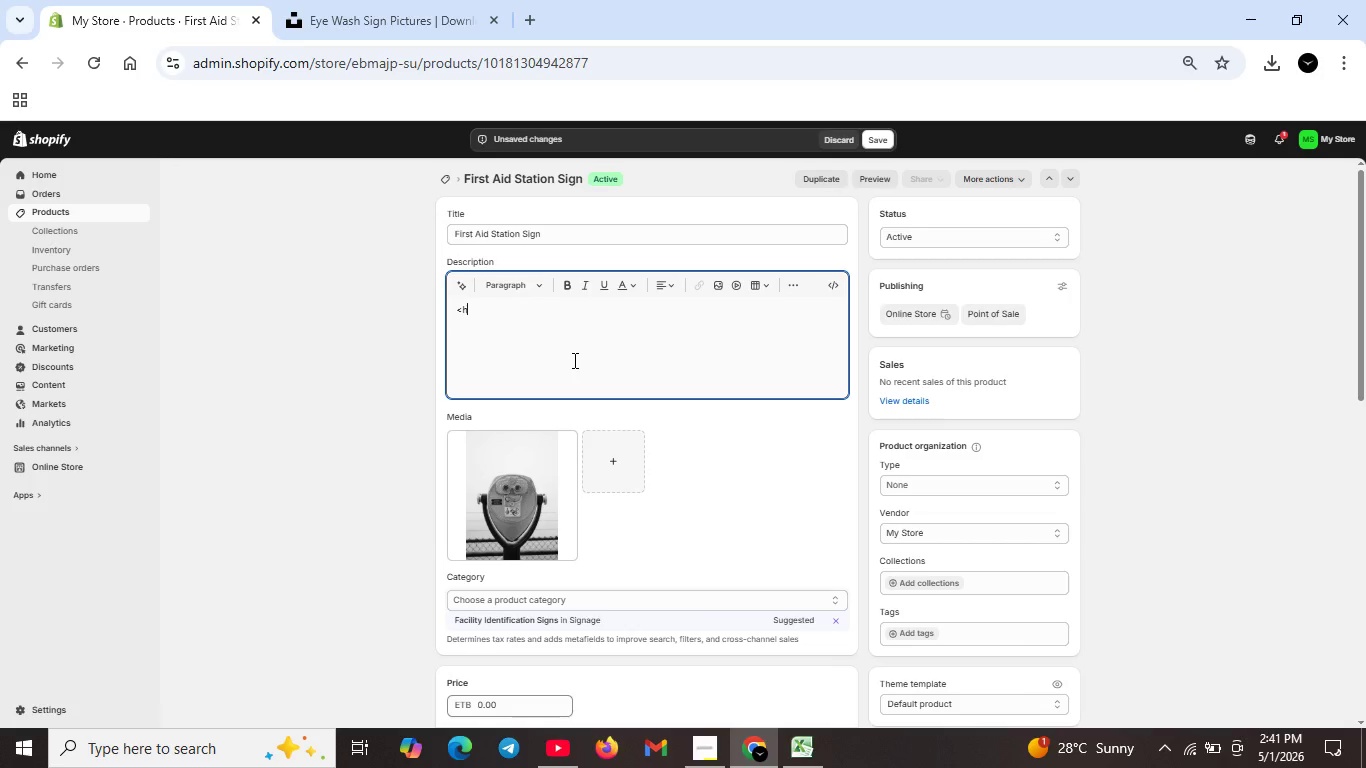 
type(<h2>)
 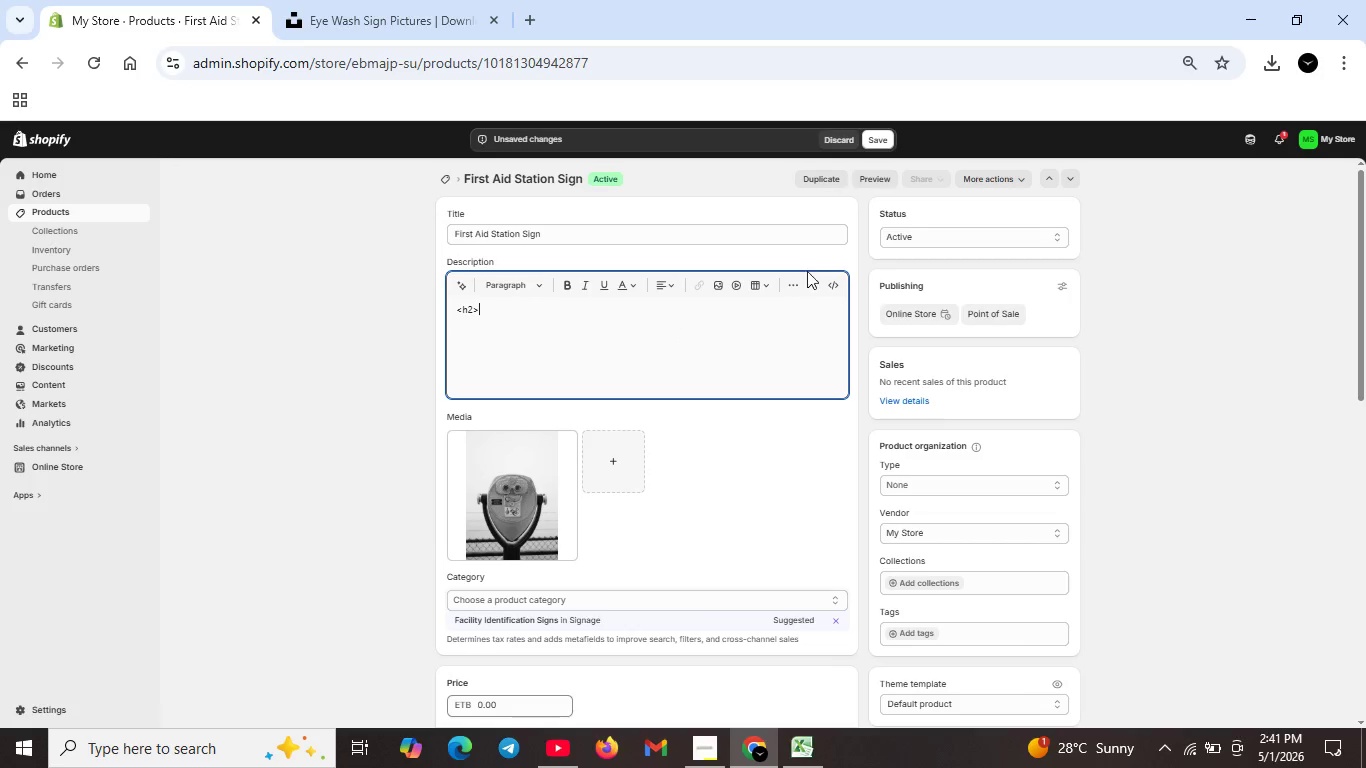 
left_click_drag(start_coordinate=[825, 283], to_coordinate=[832, 285])
 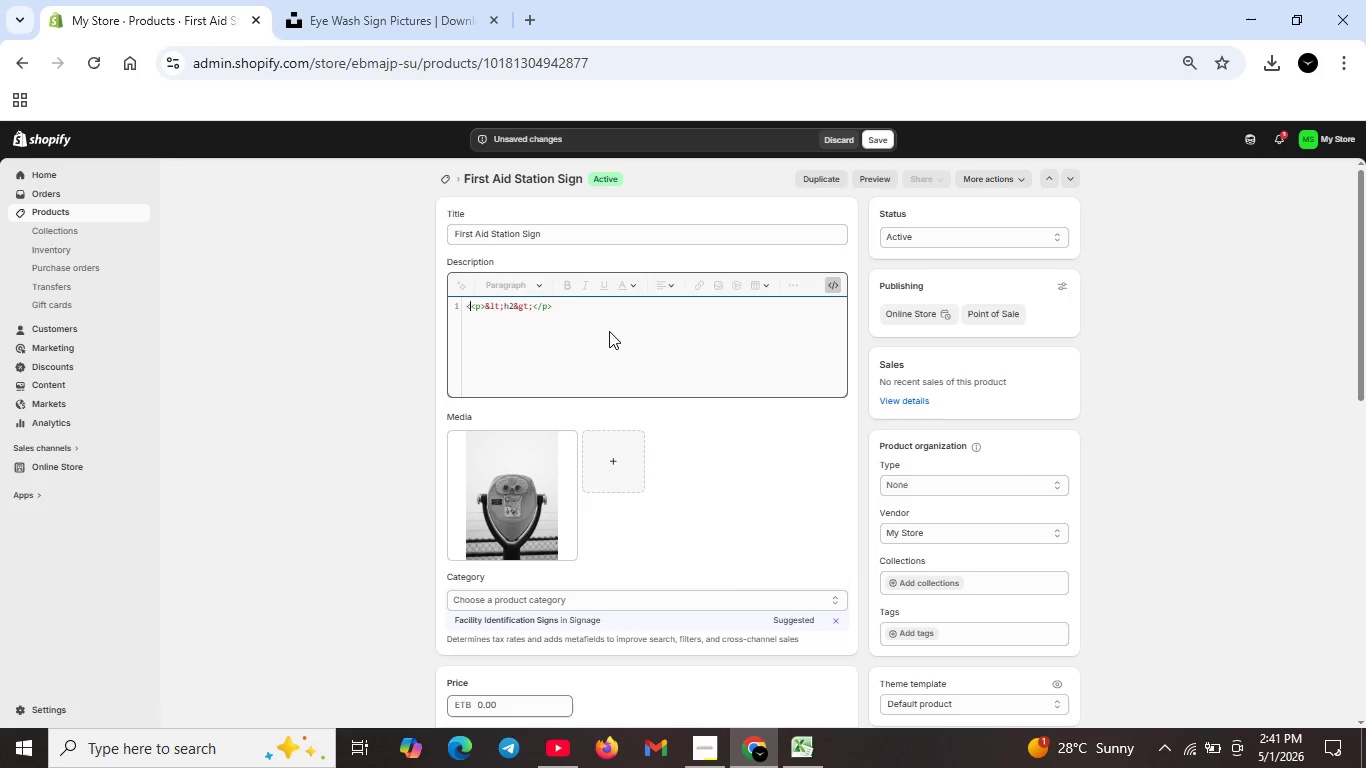 
type(<h2>)
 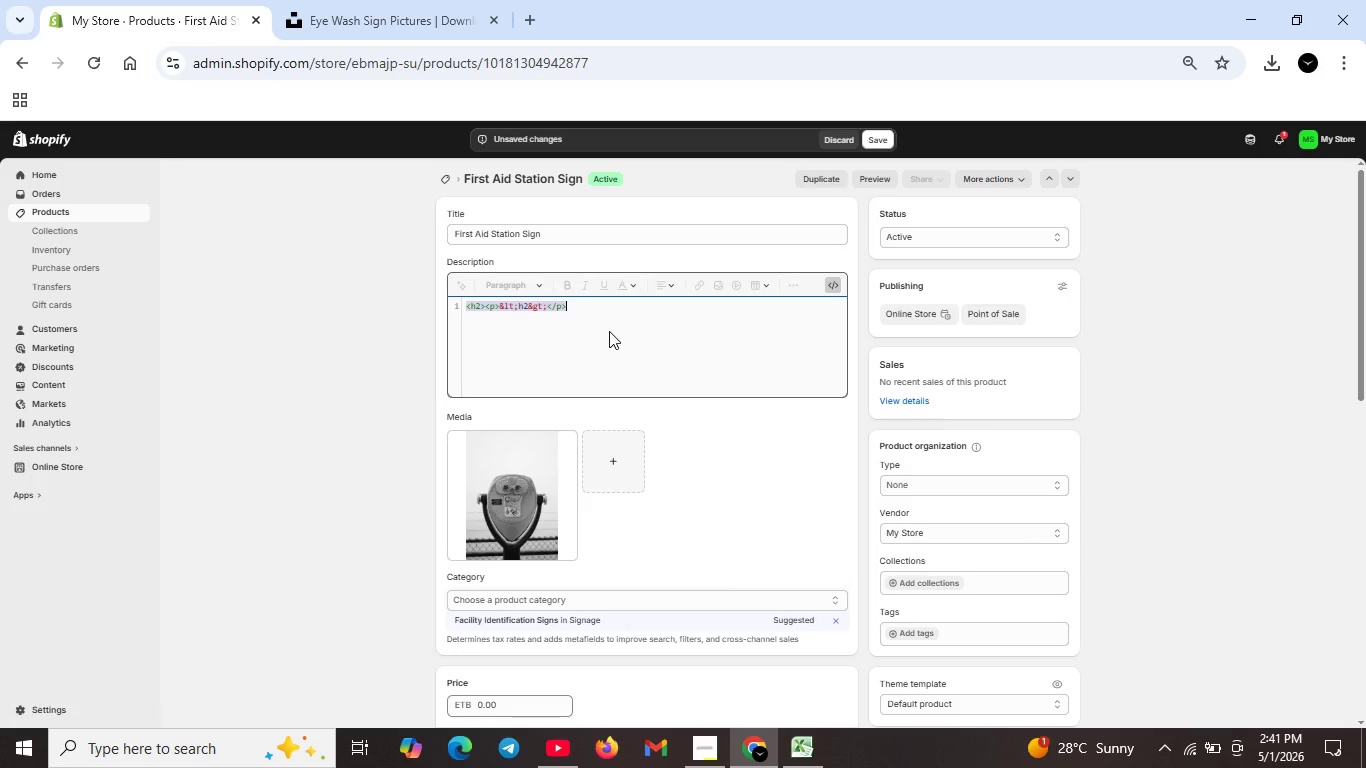 
key(Control+A)
 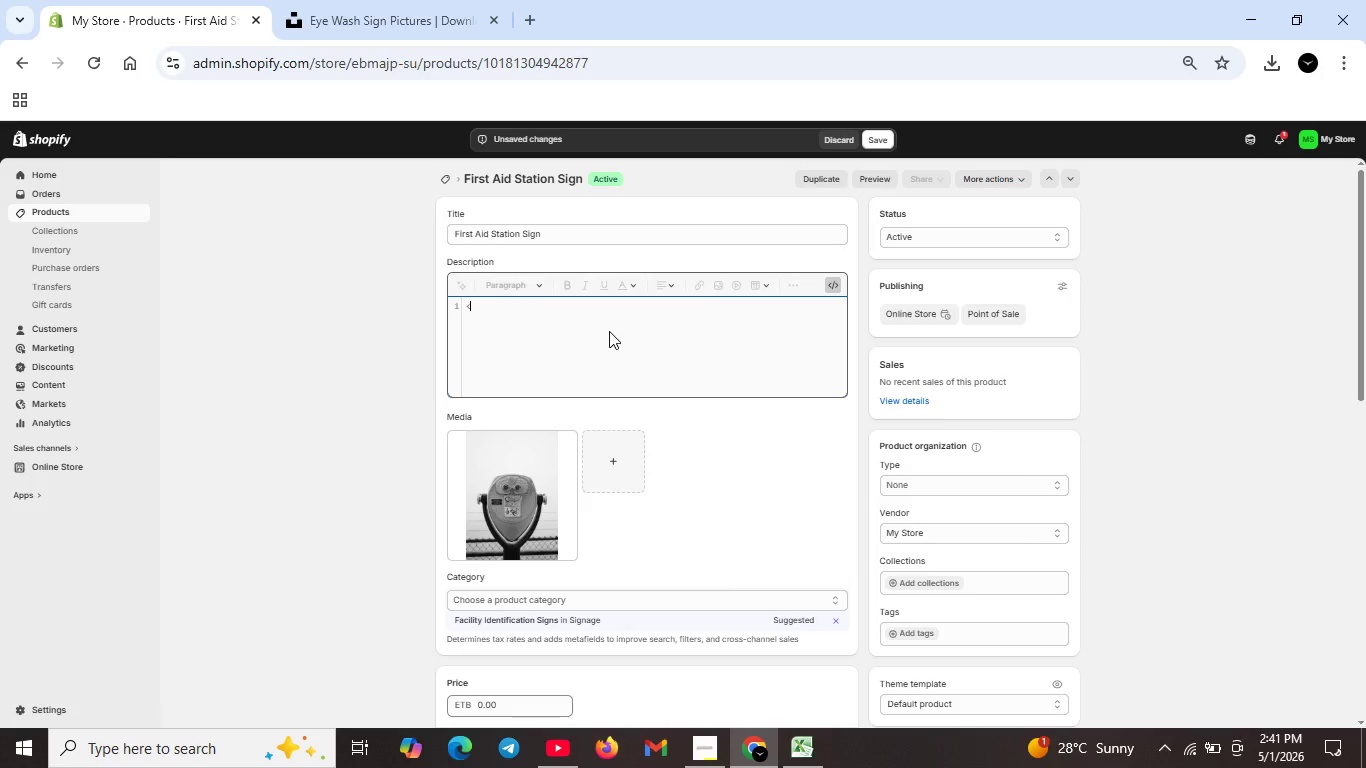 
key(Backspace)
type(<h2>First Aid )
 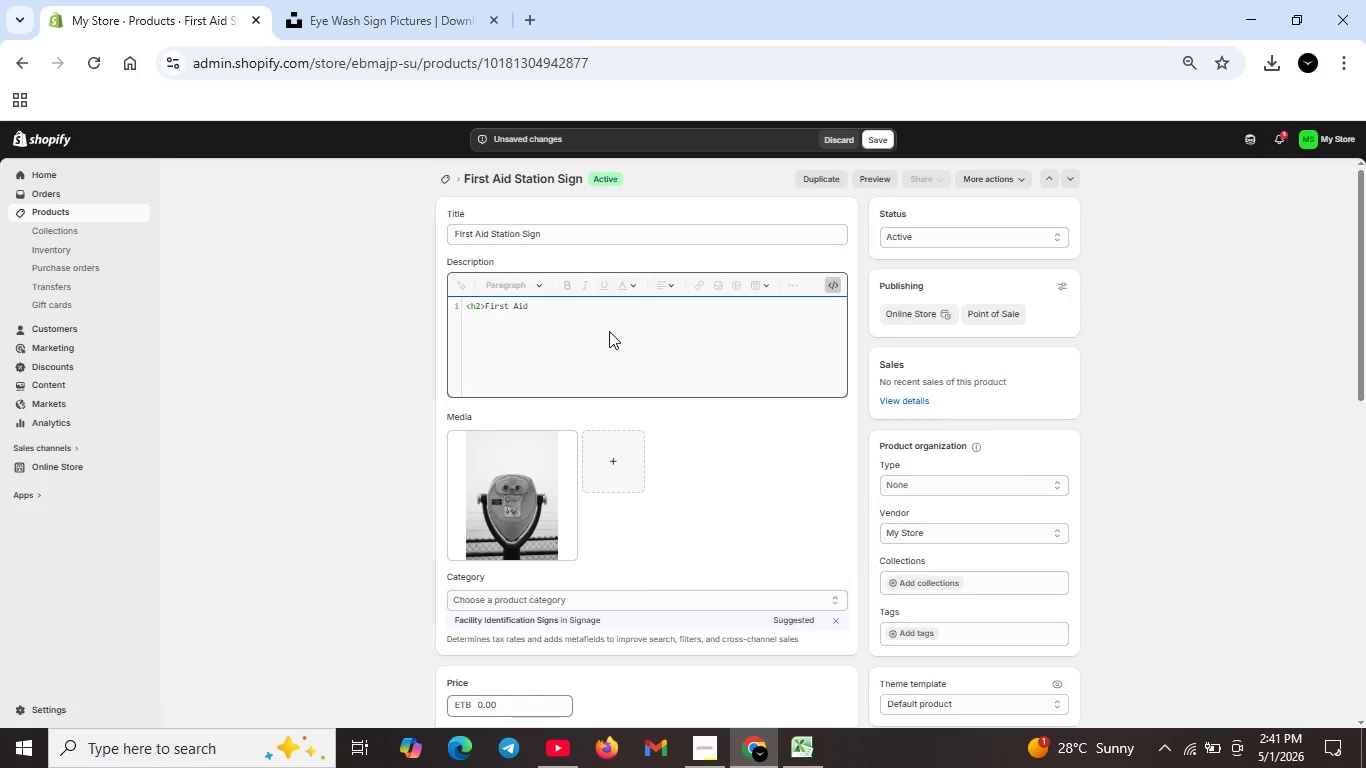 
type(Station Sign</h2>)
 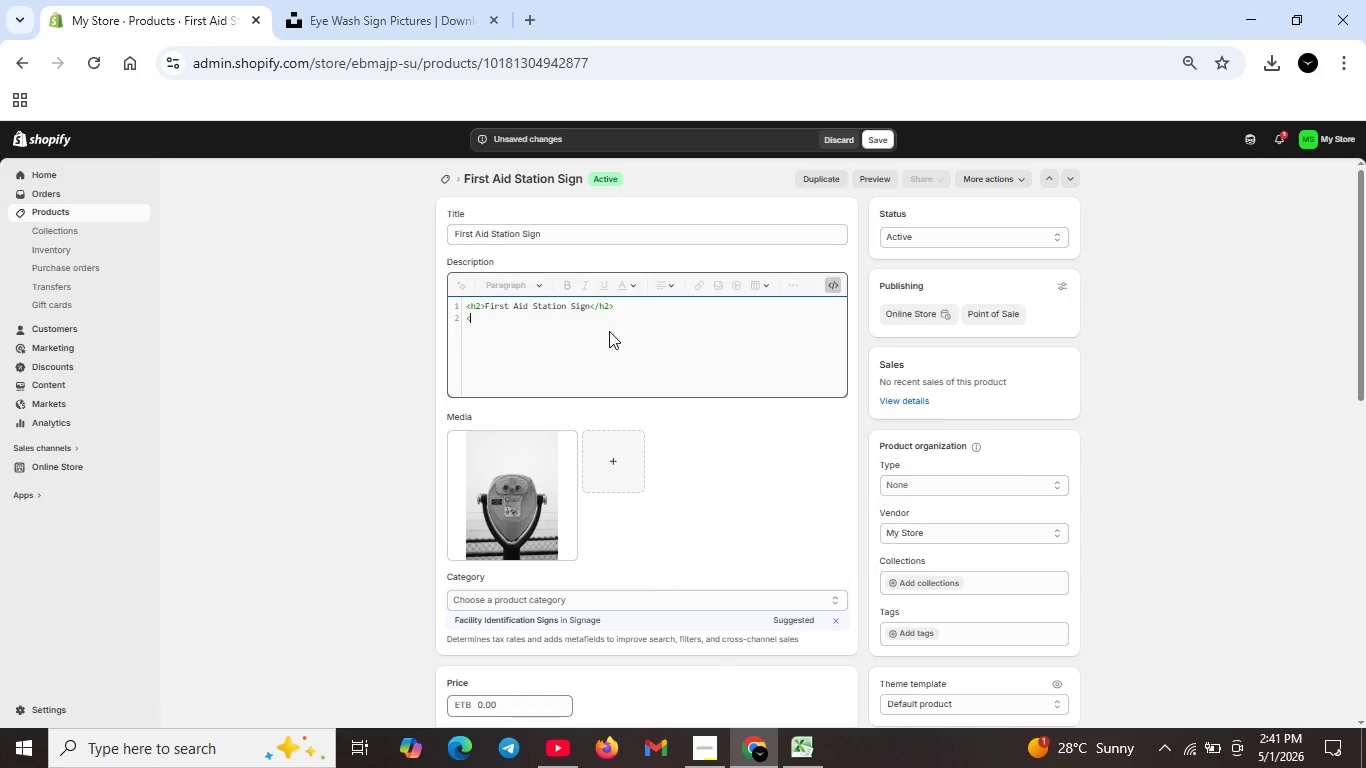 
key(Shift+Enter)
 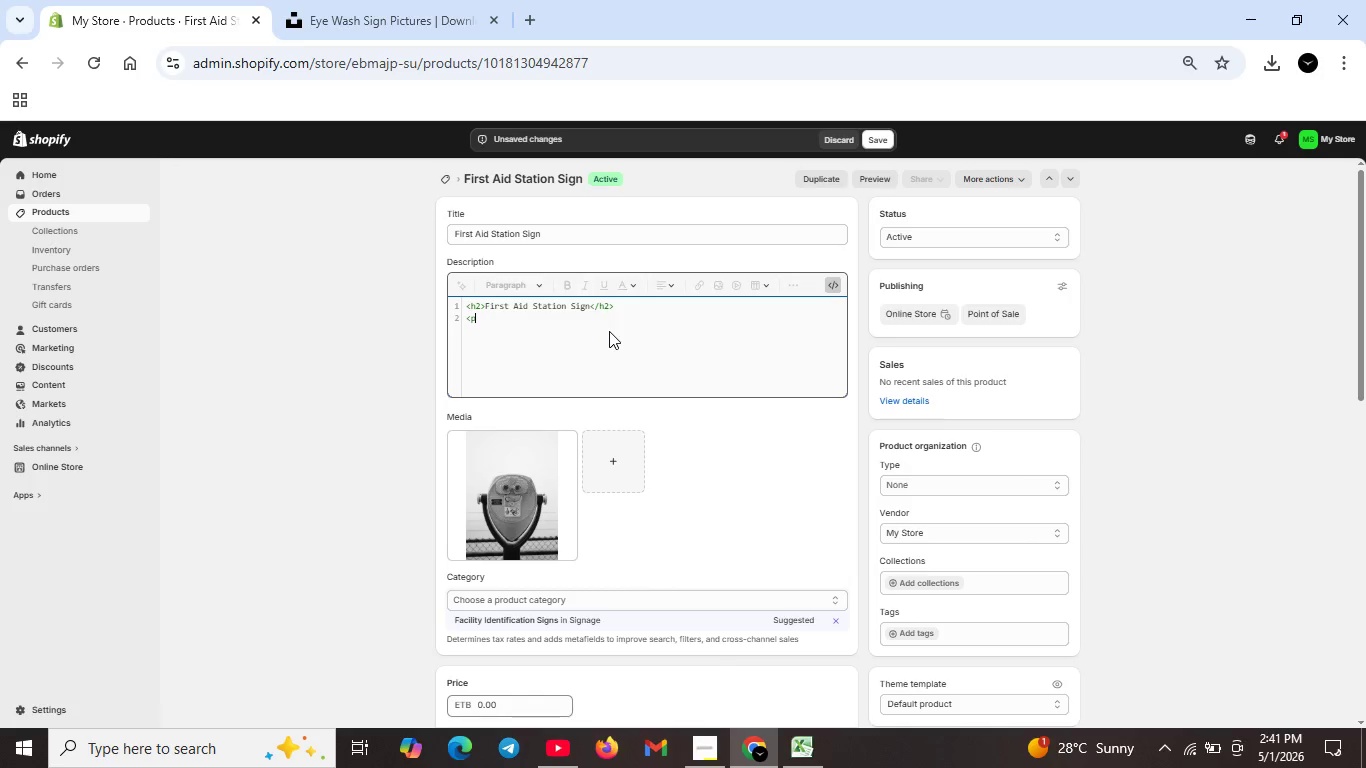 
type(<p>Industrial saftey for frst aid sttaion identfication.Rf)
key(Backspace)
type(eflectie)
key(Backspace)
type(ve truck decals with signage compl)
key(Backspace)
type(liance,)
key(Backspace)
type(.a)
key(Backspace)
type(Available in stna)
key(Backspace)
type(andard vinyl or grade=)
key(Backspace)
type(-A reflective . Compact or banner size.</p>)
 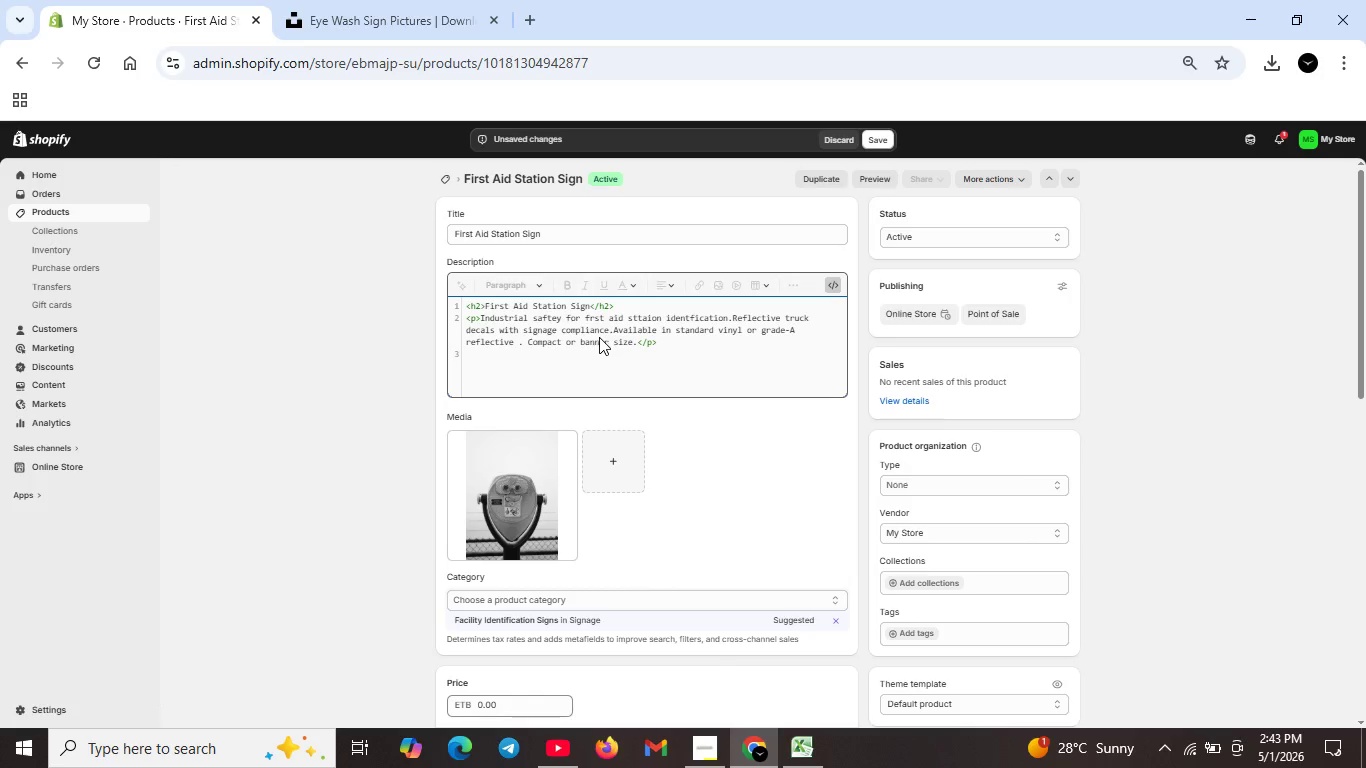 
 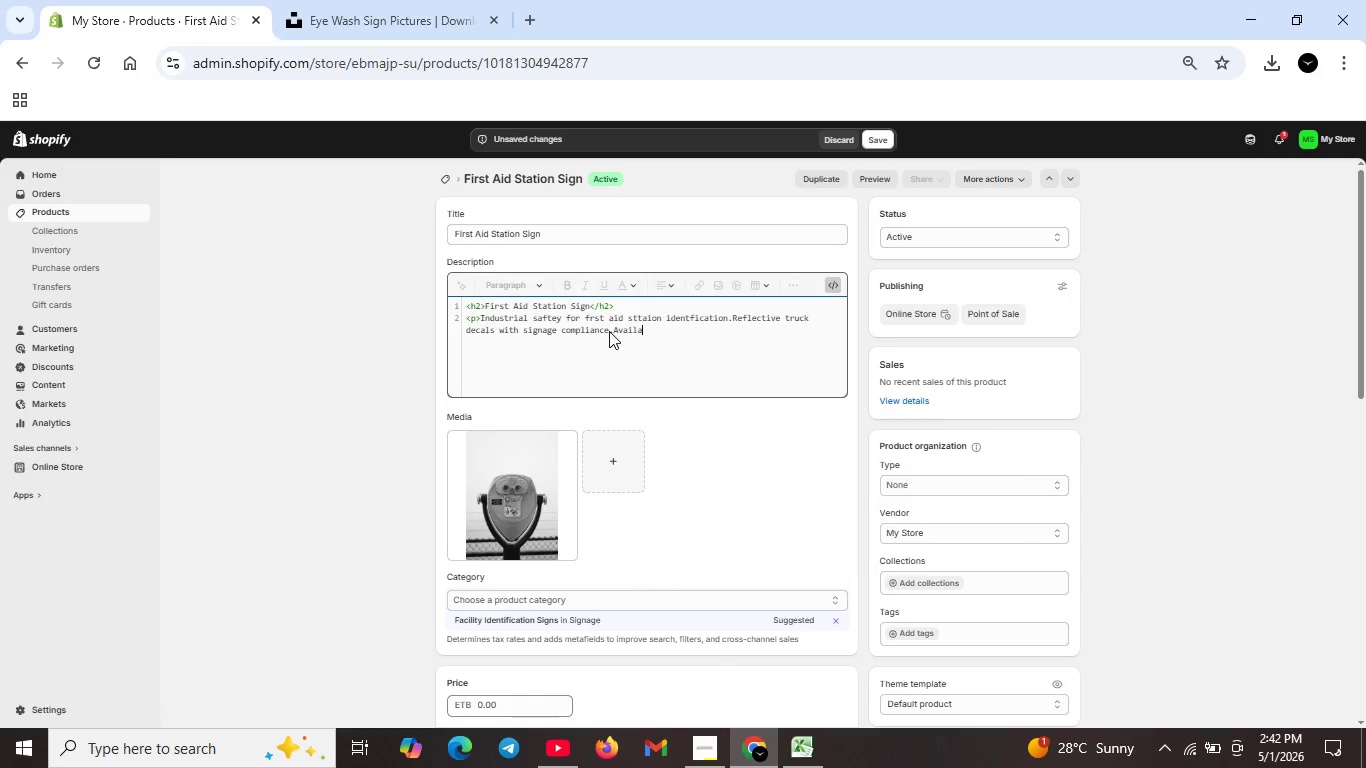 
key(Shift+Enter)
 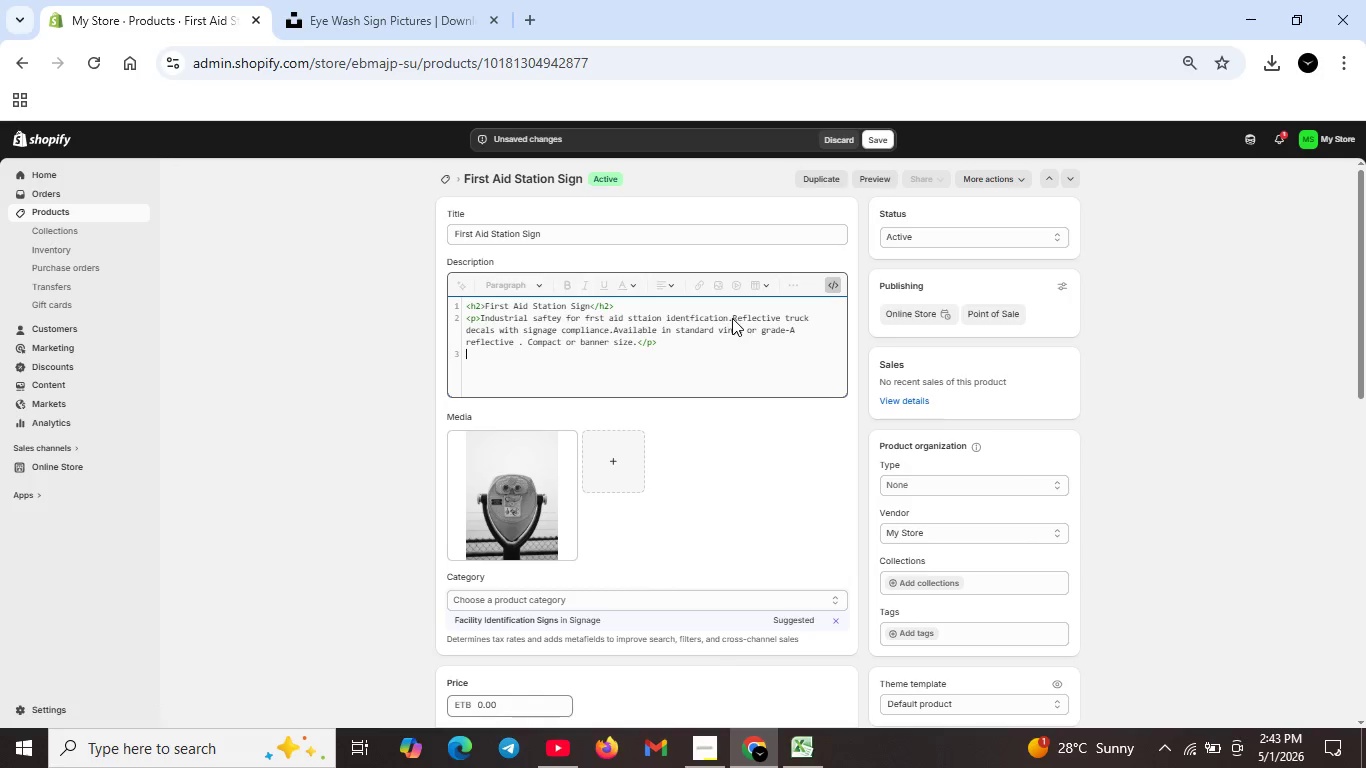 
left_click([732, 318])
 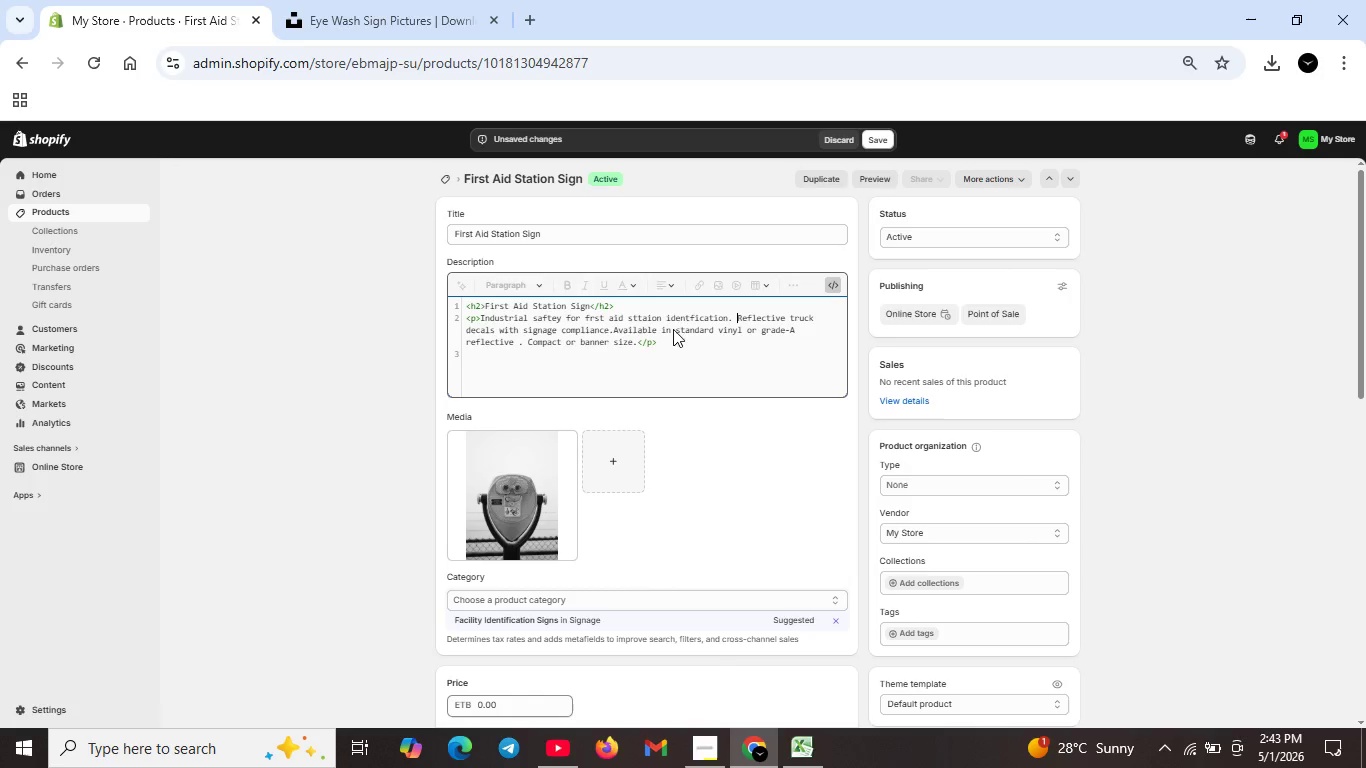 
key(Space)
 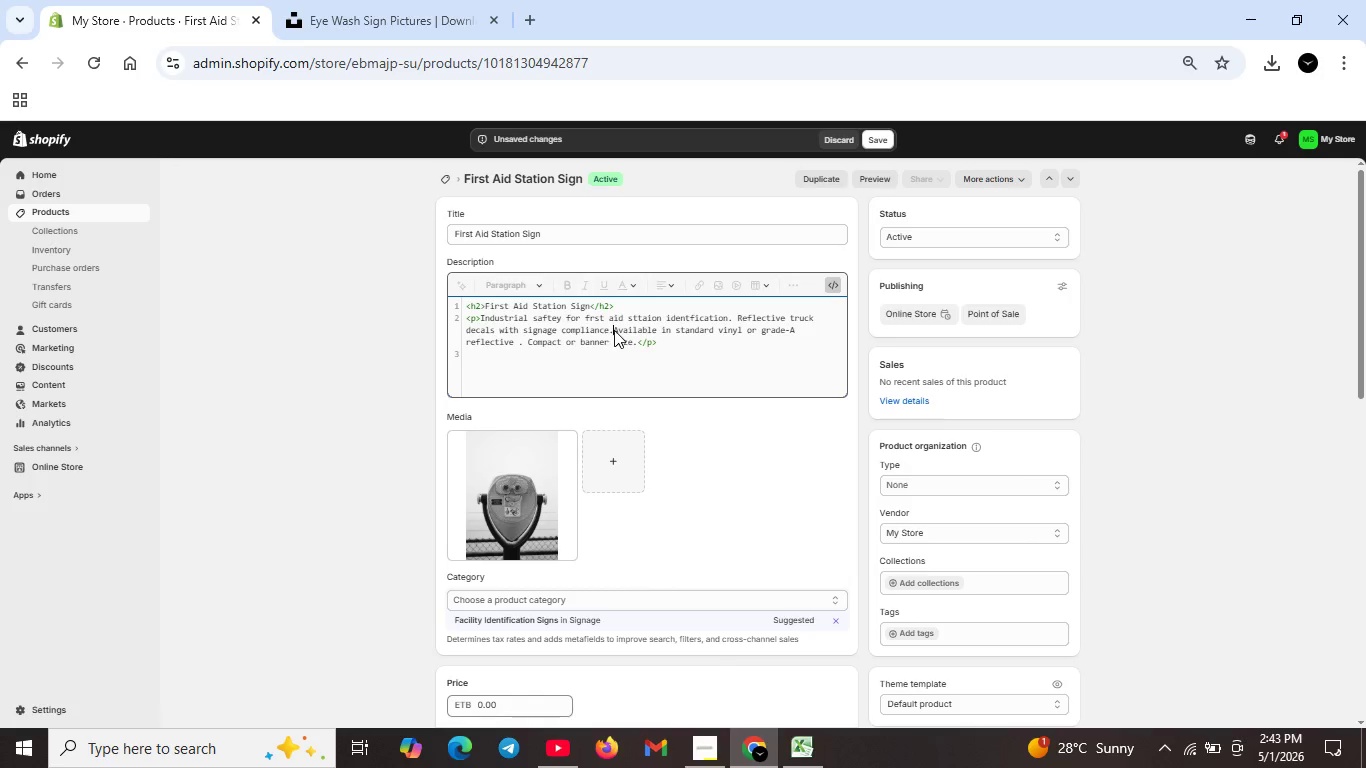 
left_click([613, 329])
 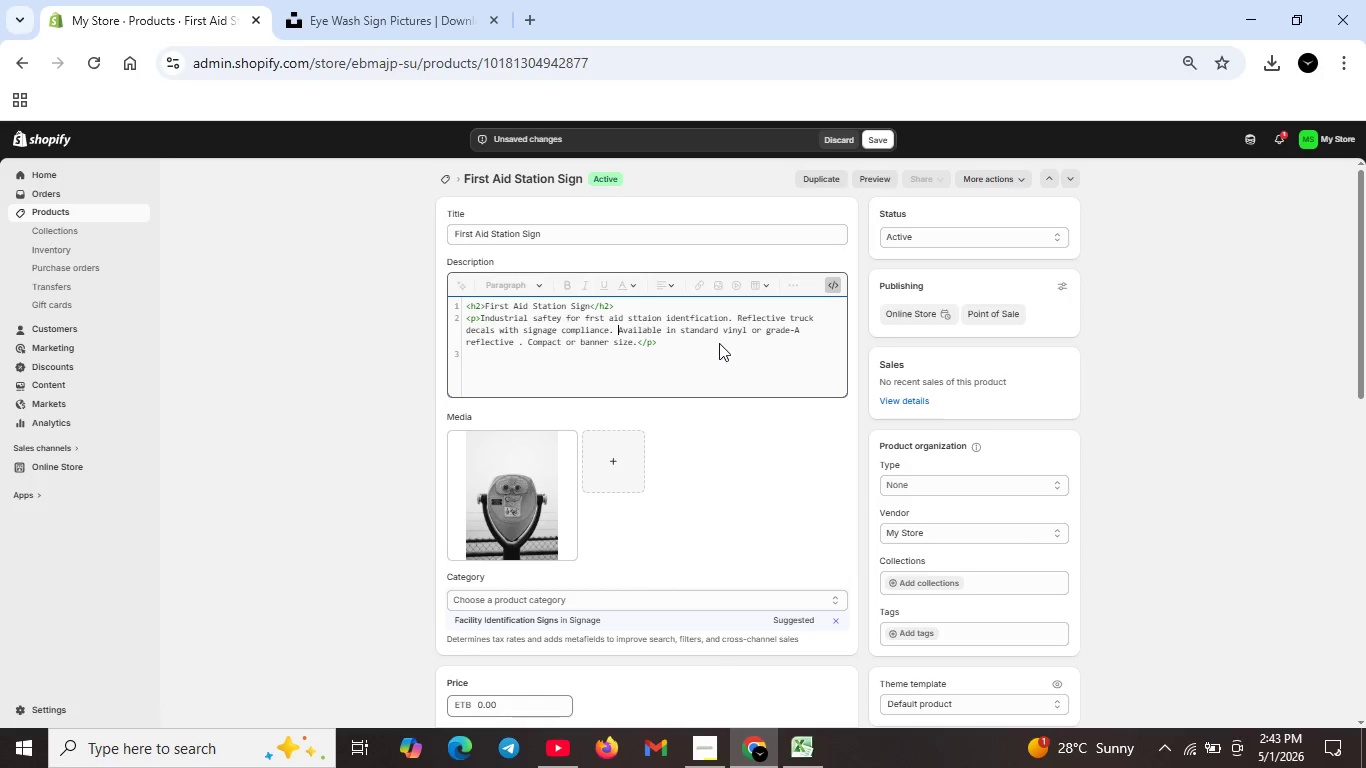 
key(Space)
 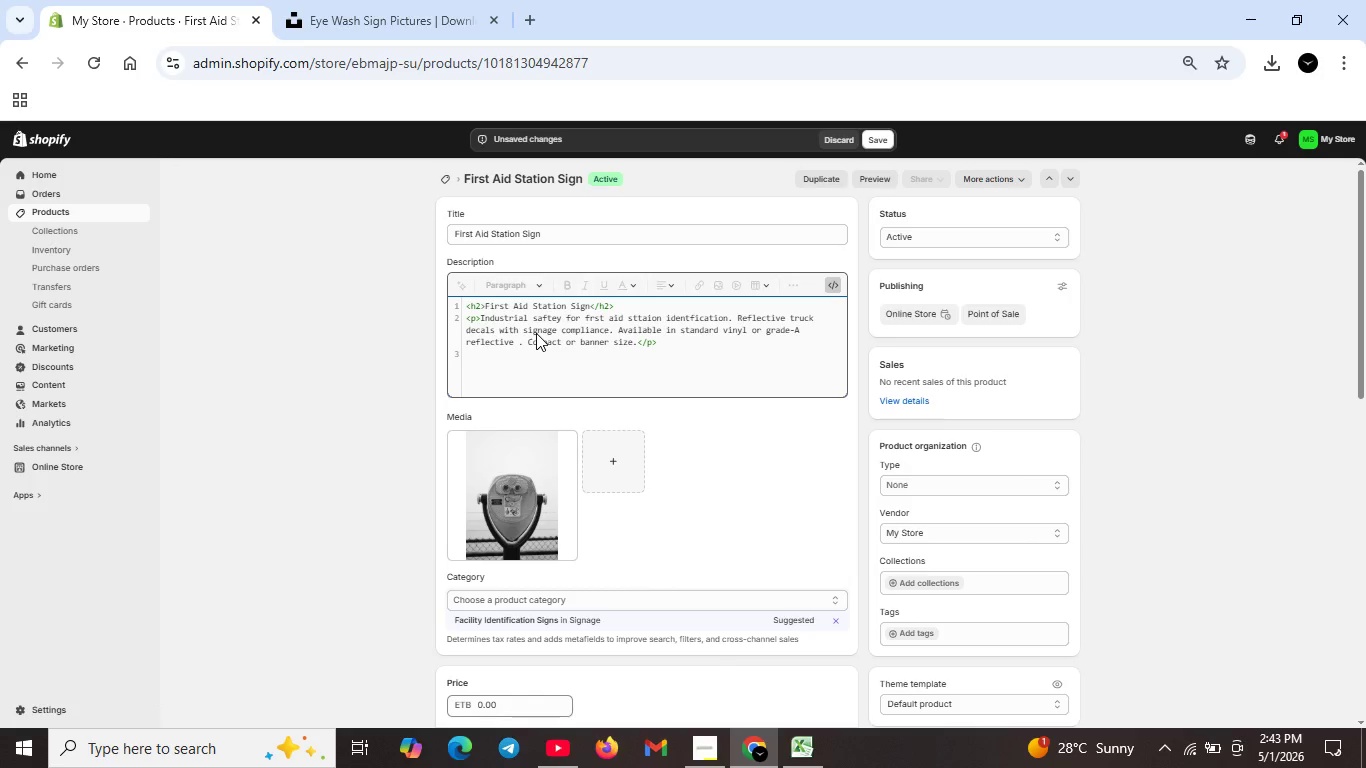 
key(Backspace)
 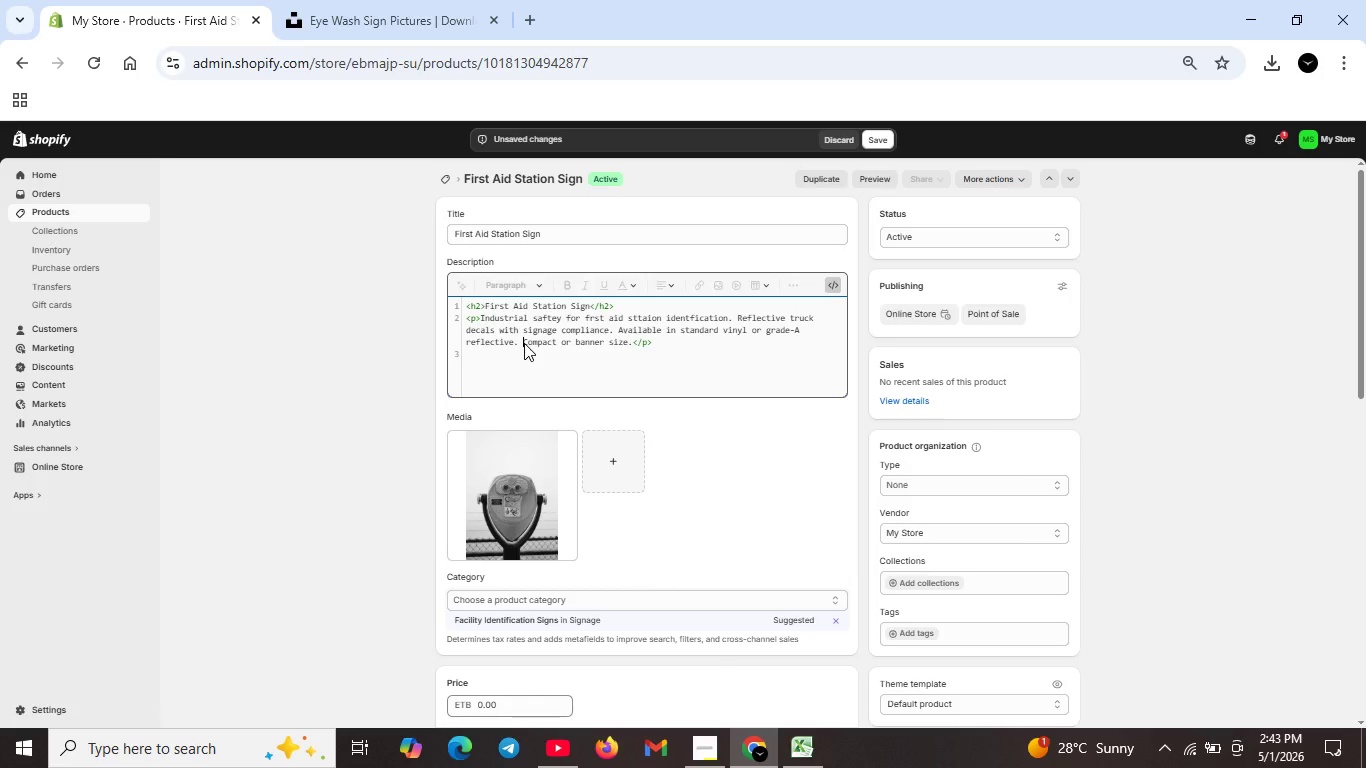 
left_click([524, 343])
 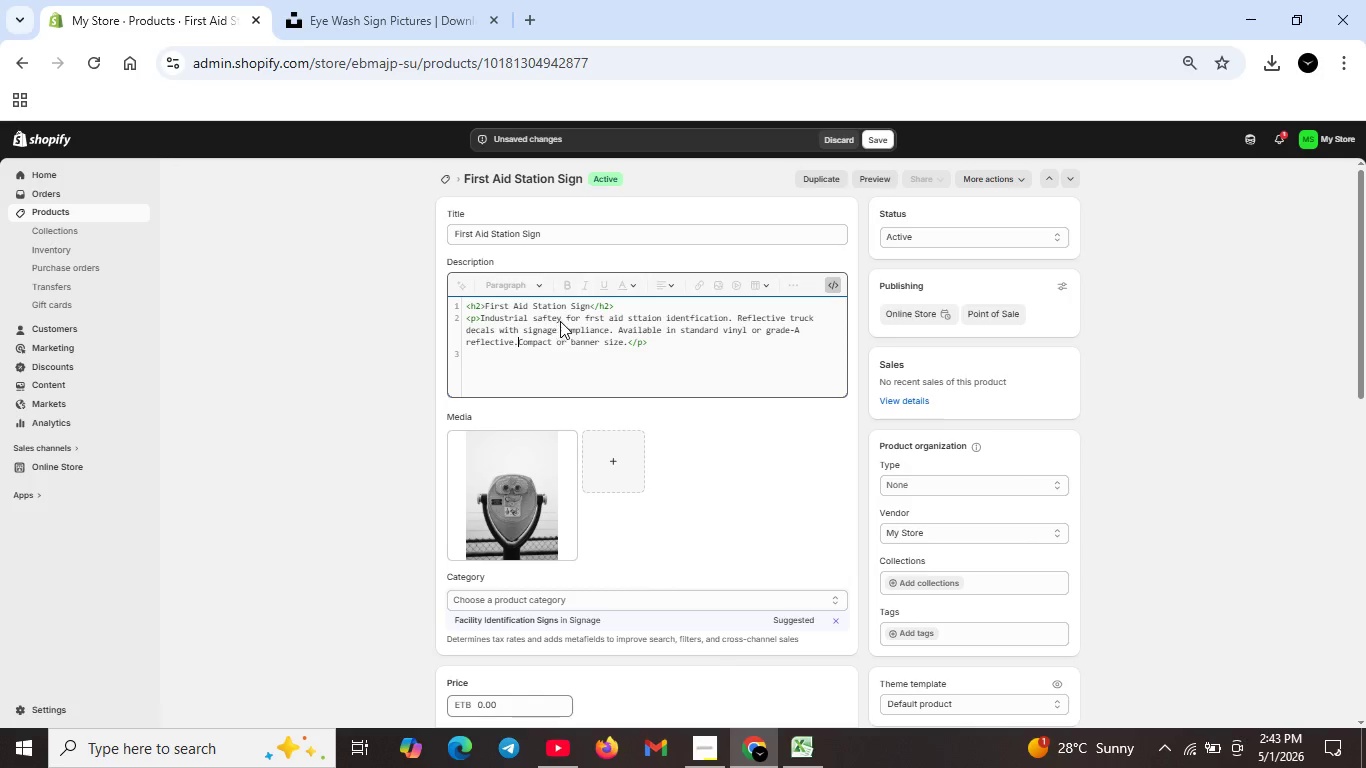 
key(Backspace)
 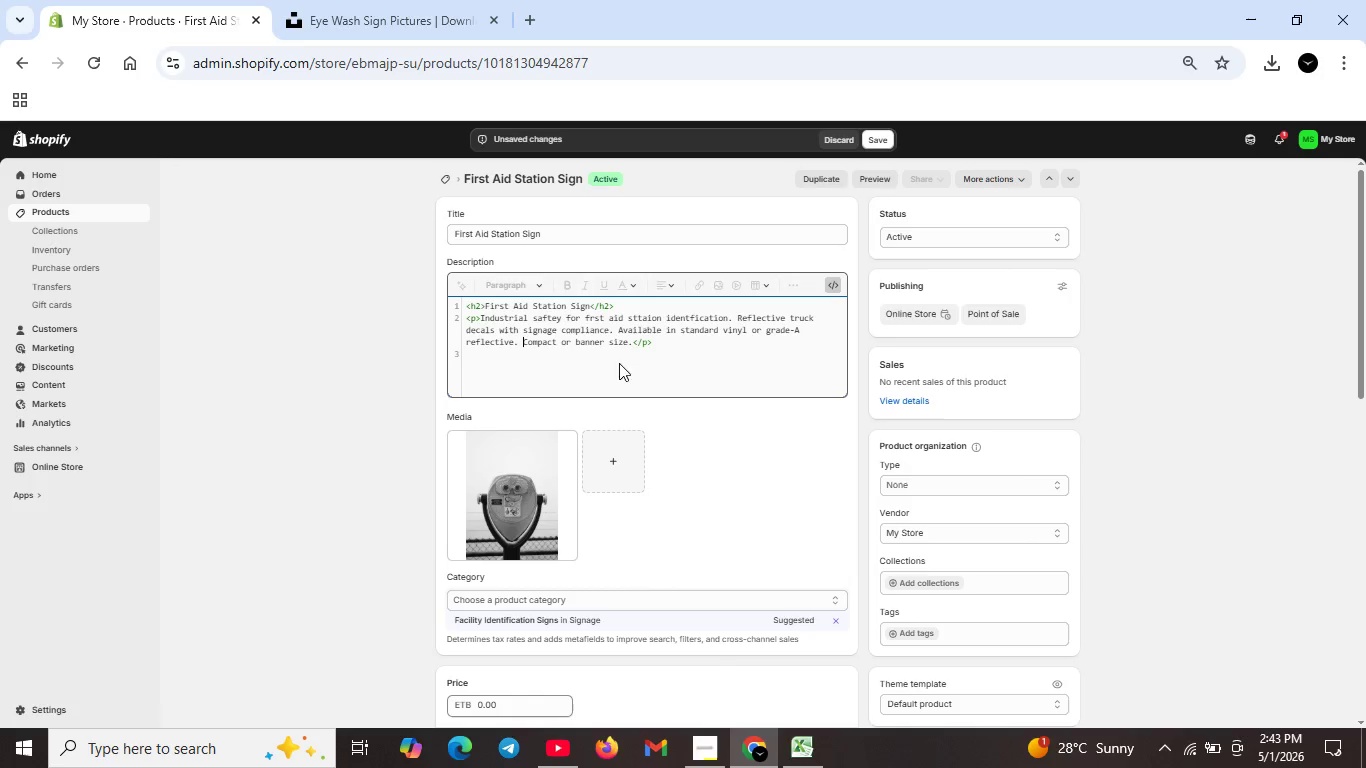 
key(Space)
 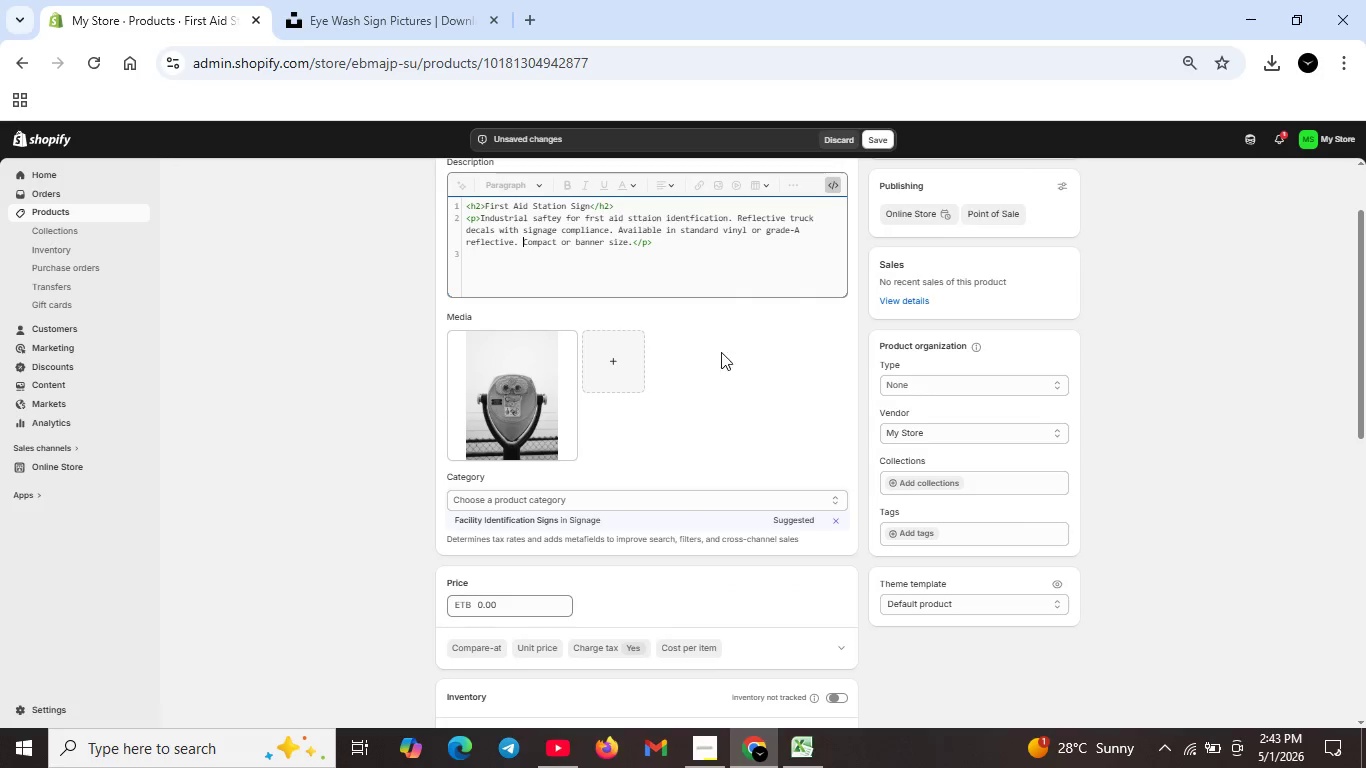 
scroll: coordinate [712, 361], scroll_direction: down, amount: 1.0
 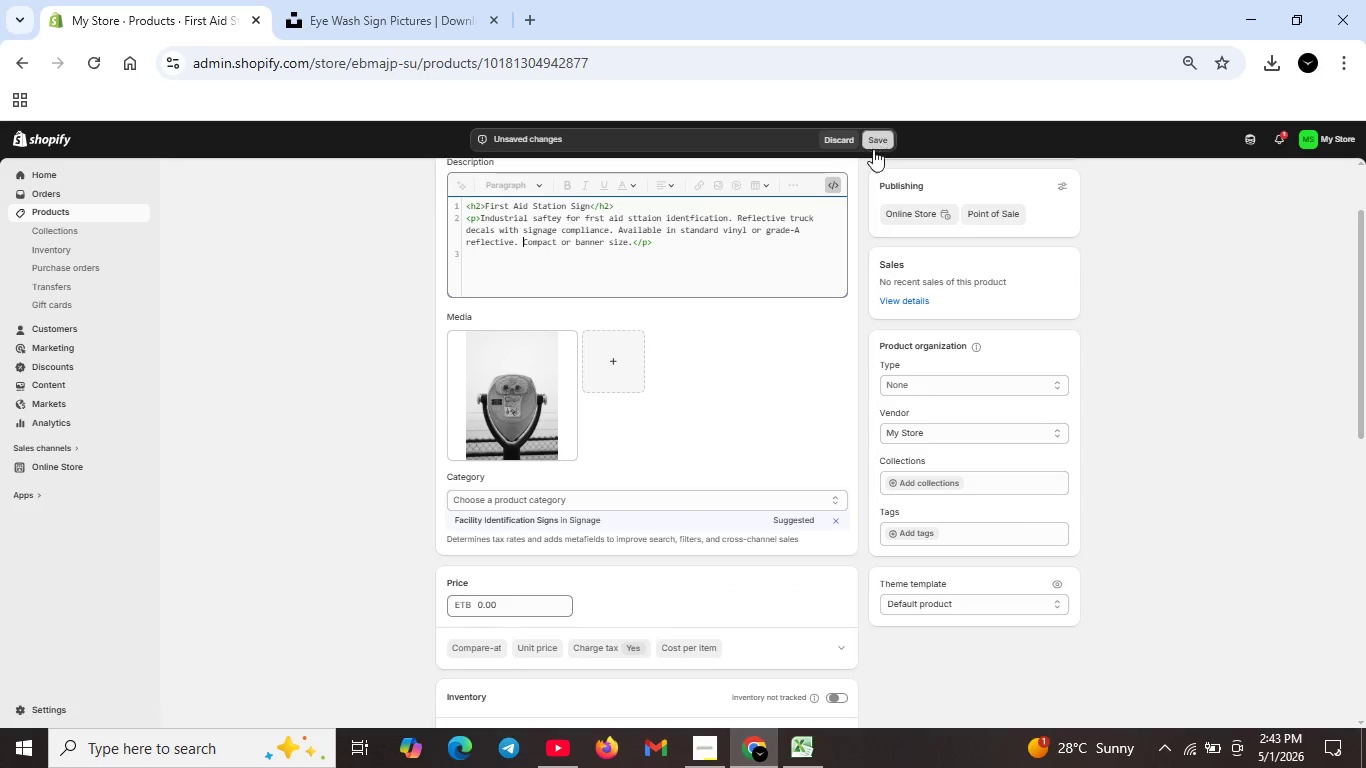 
left_click([876, 138])
 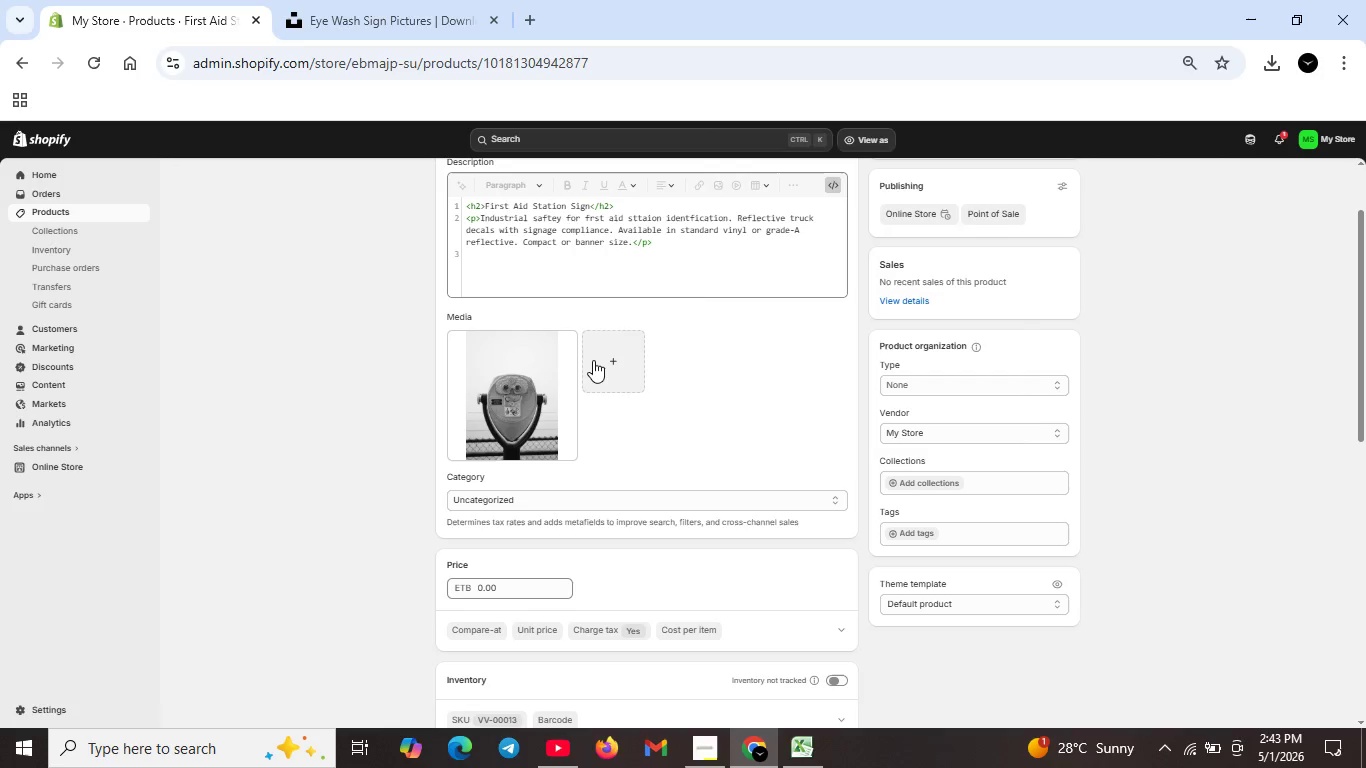 
wait(15.59)
 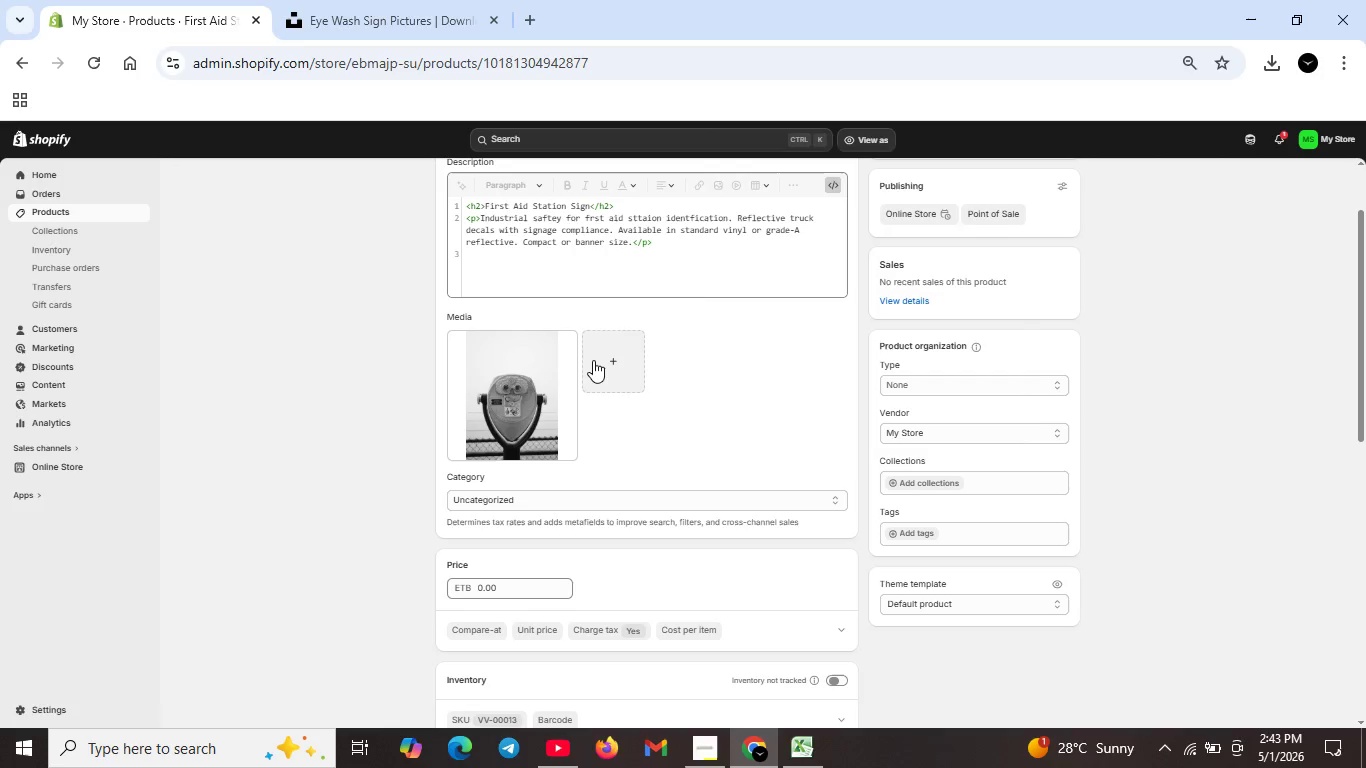 
left_click([554, 748])
 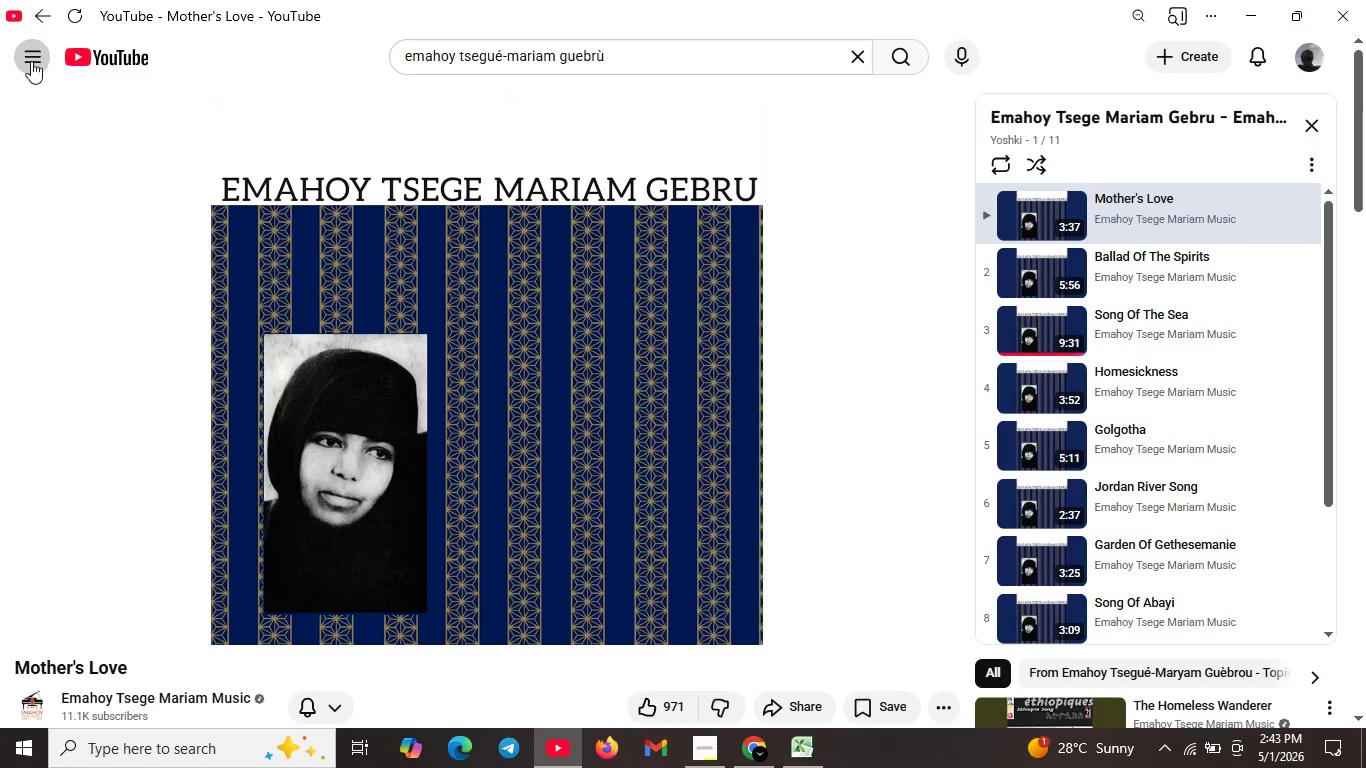 
left_click([30, 61])
 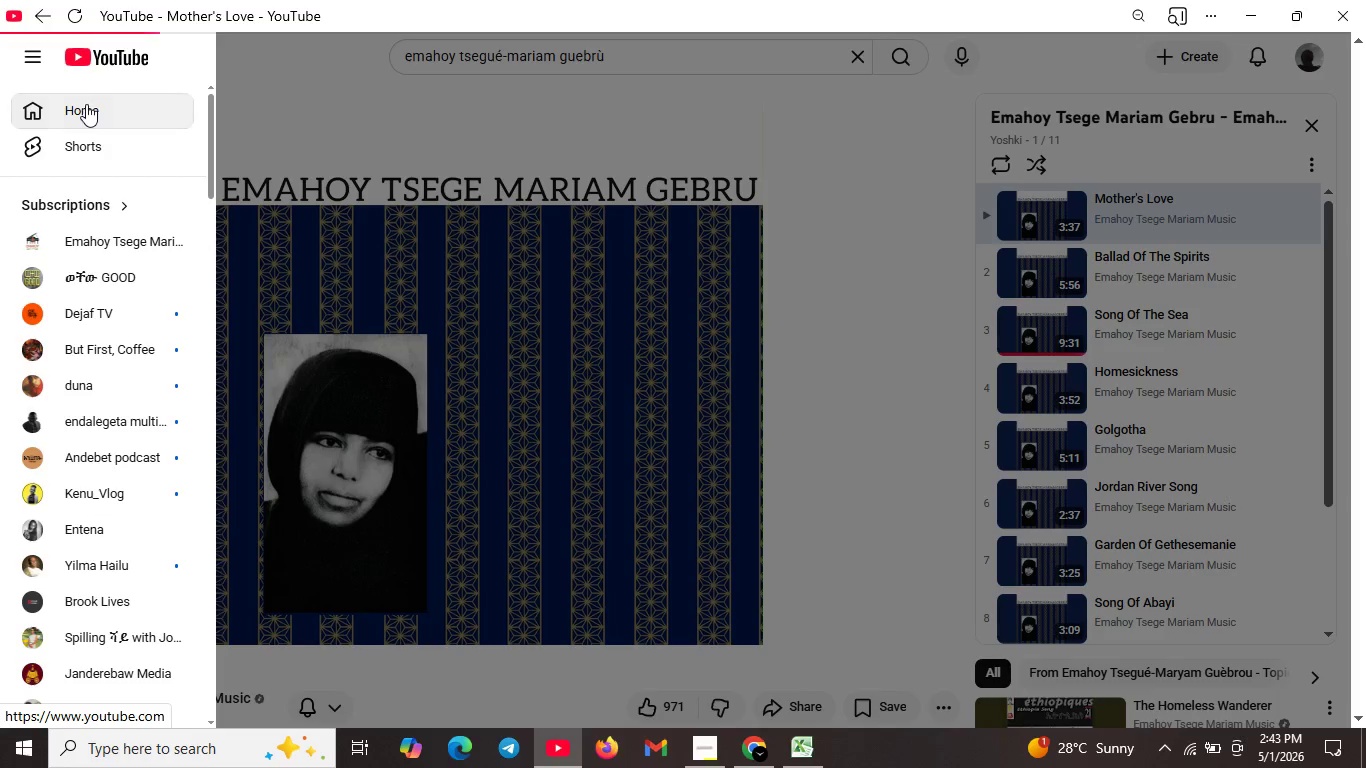 
left_click([86, 103])
 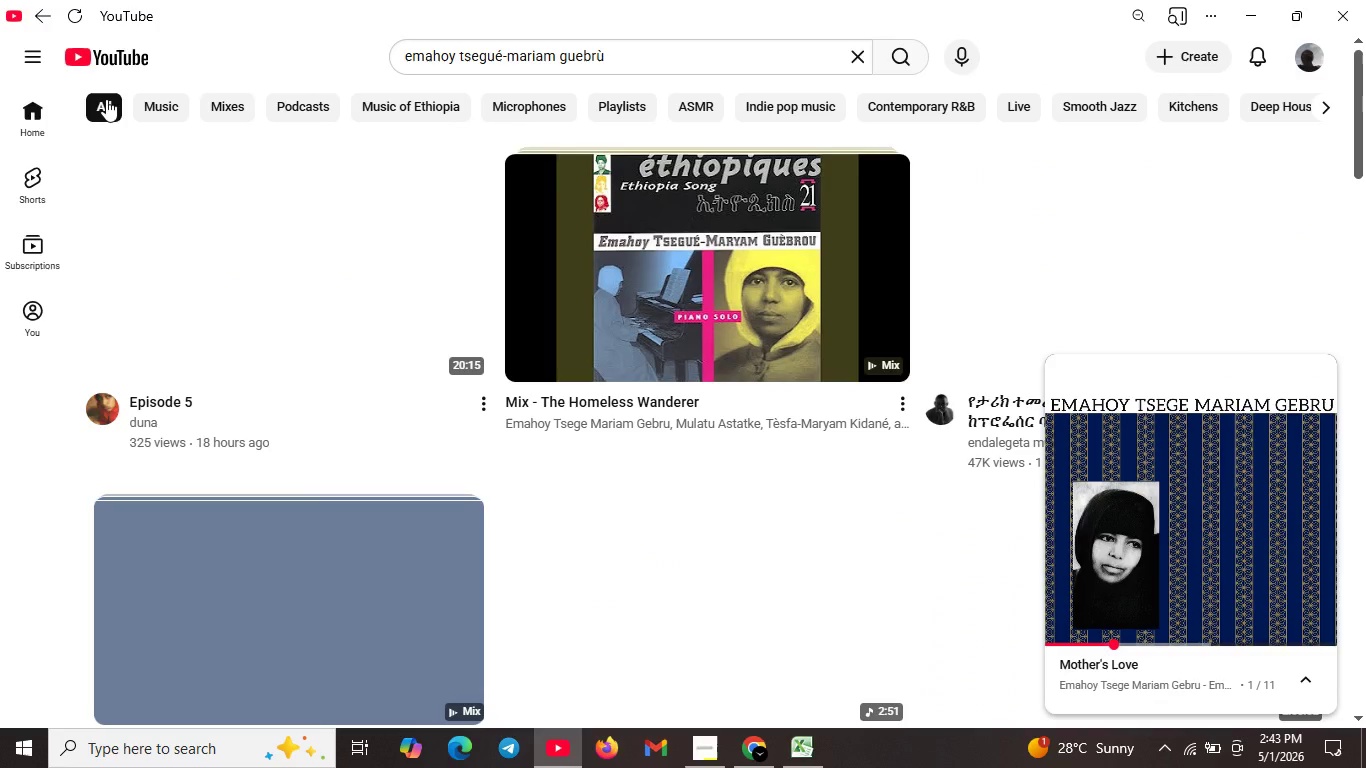 
wait(6.61)
 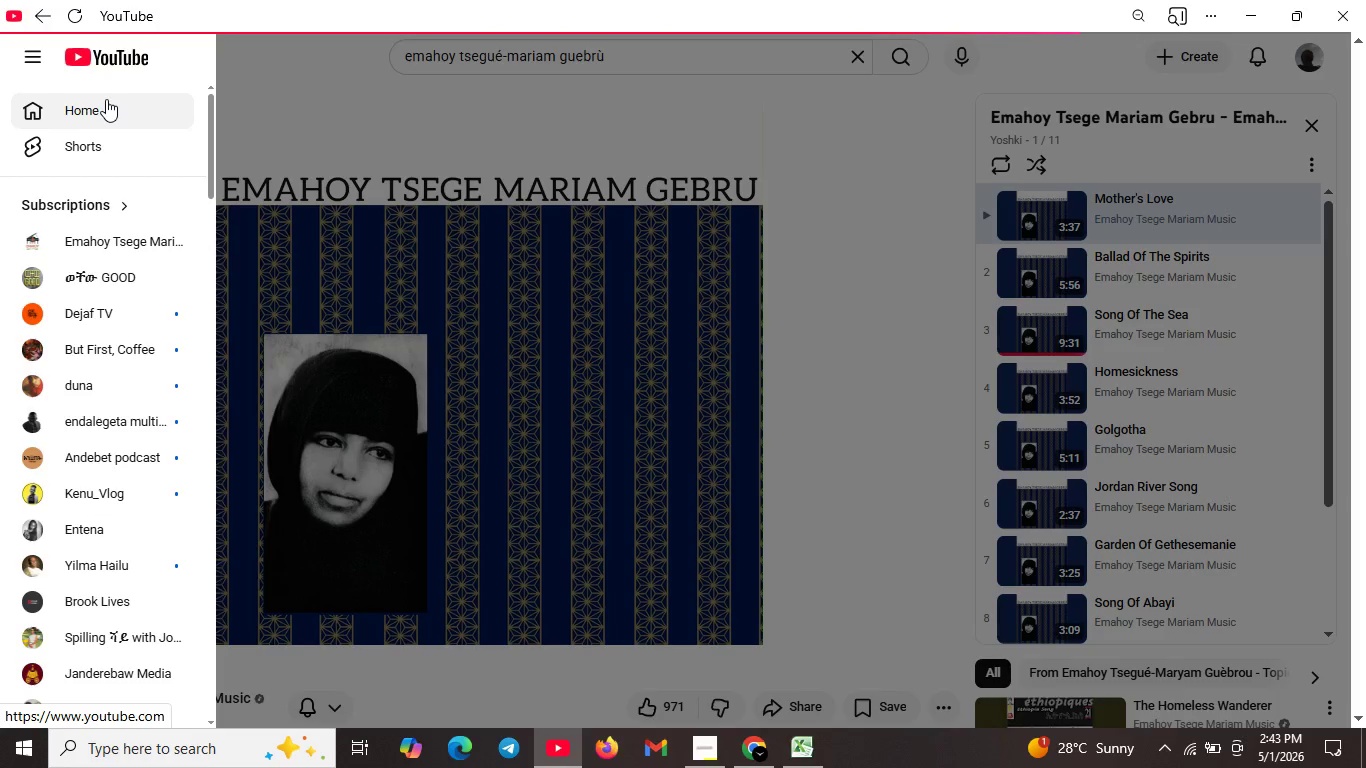 
scroll: coordinate [352, 541], scroll_direction: down, amount: 3.0
 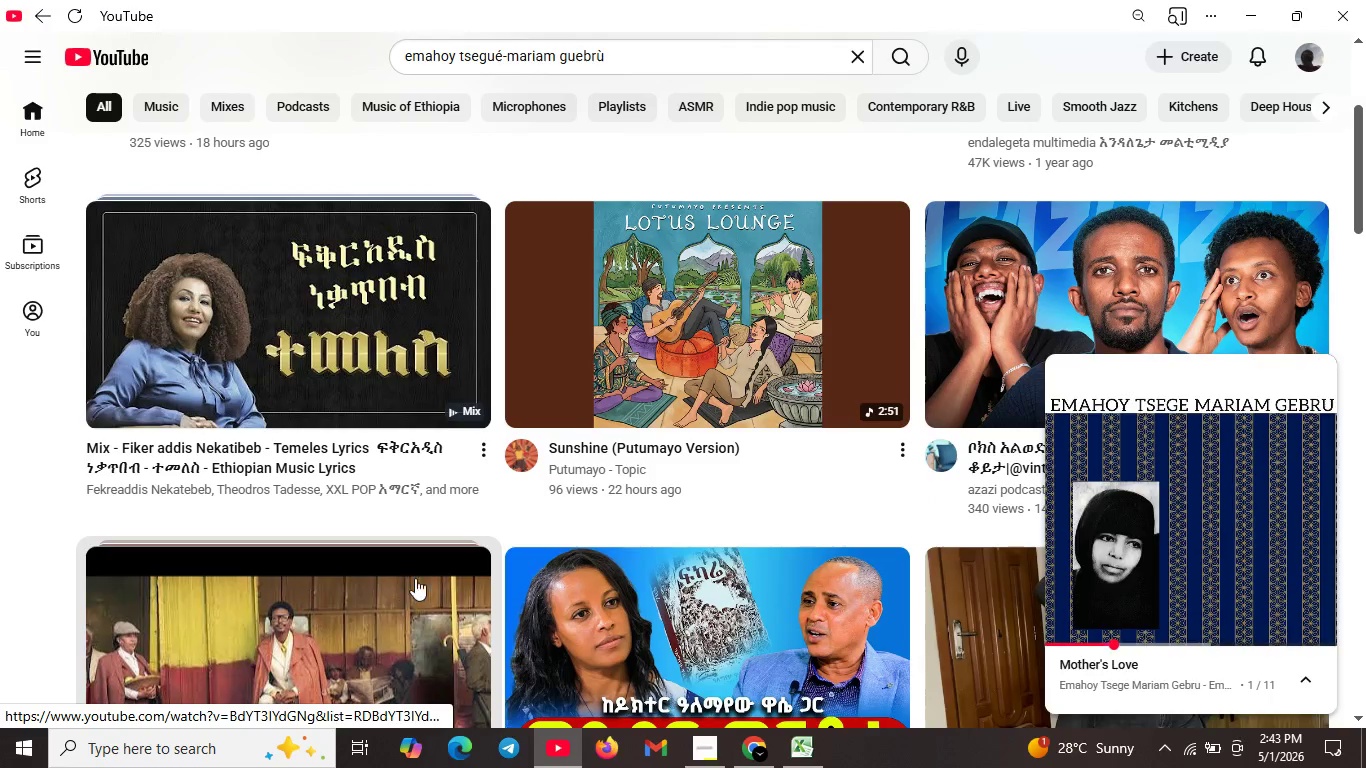 
left_click([372, 595])
 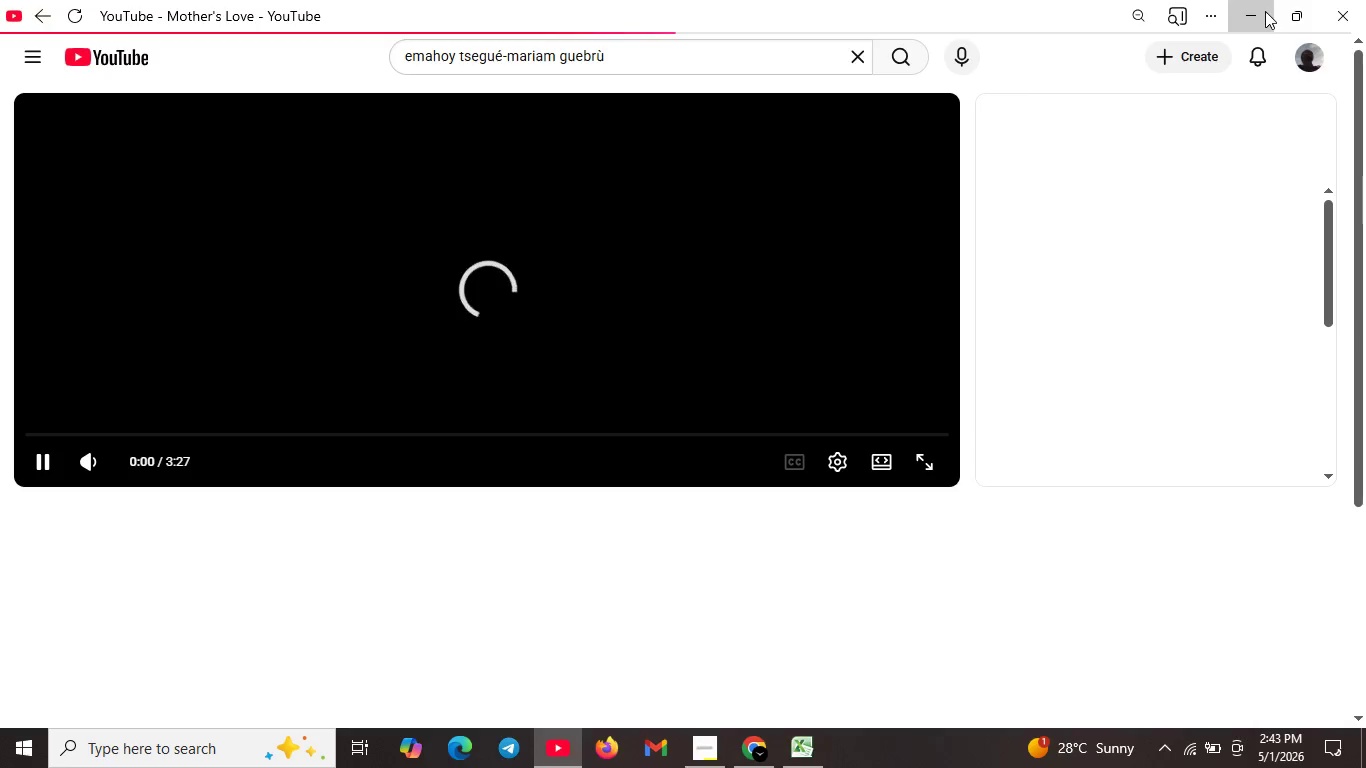 
left_click([1265, 11])
 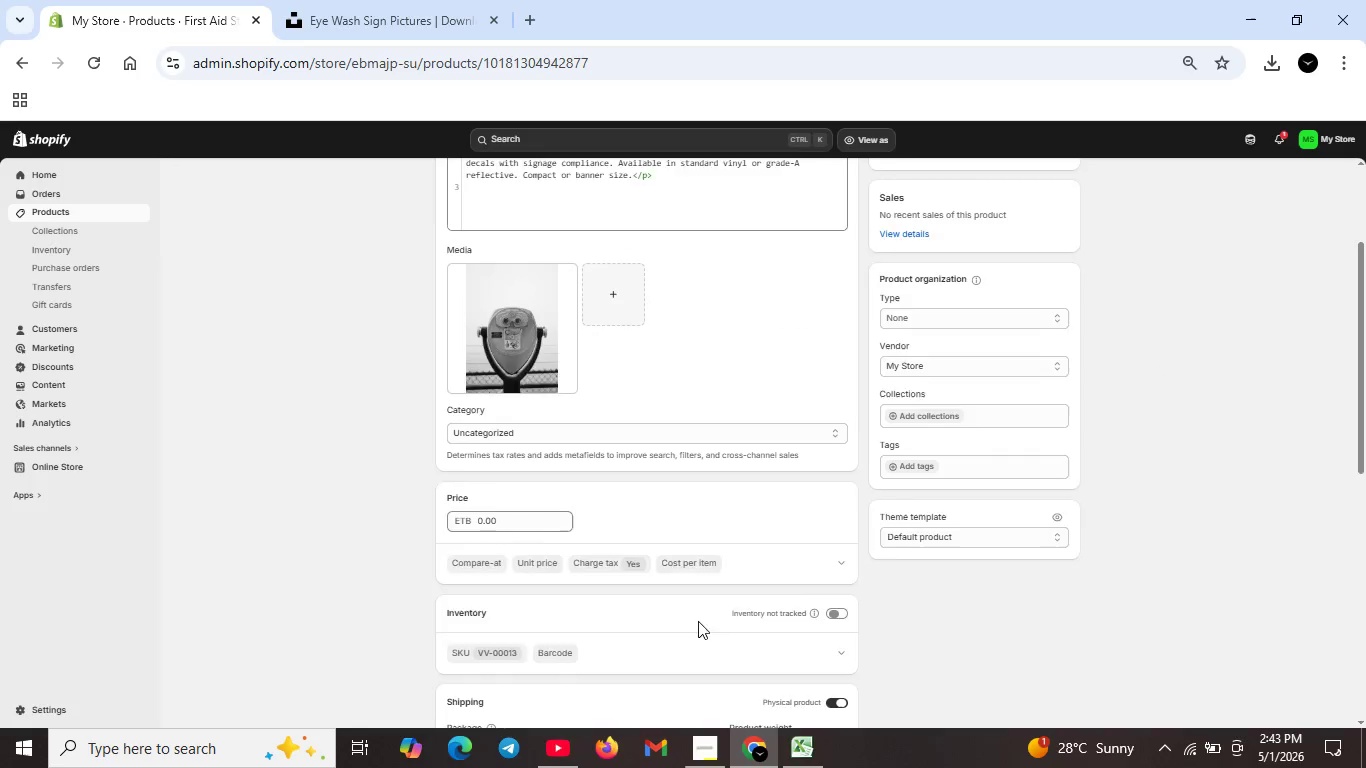 
scroll: coordinate [767, 572], scroll_direction: down, amount: 3.0
 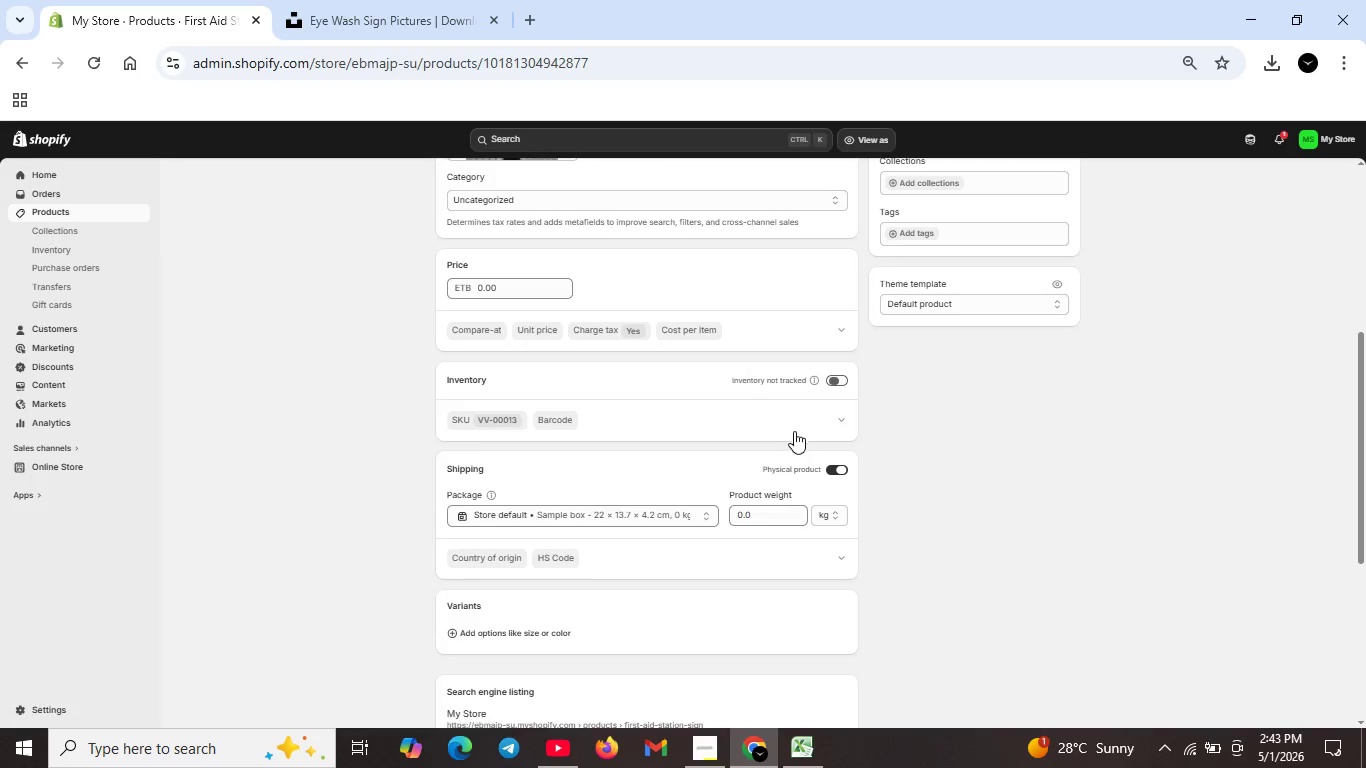 
left_click([834, 377])
 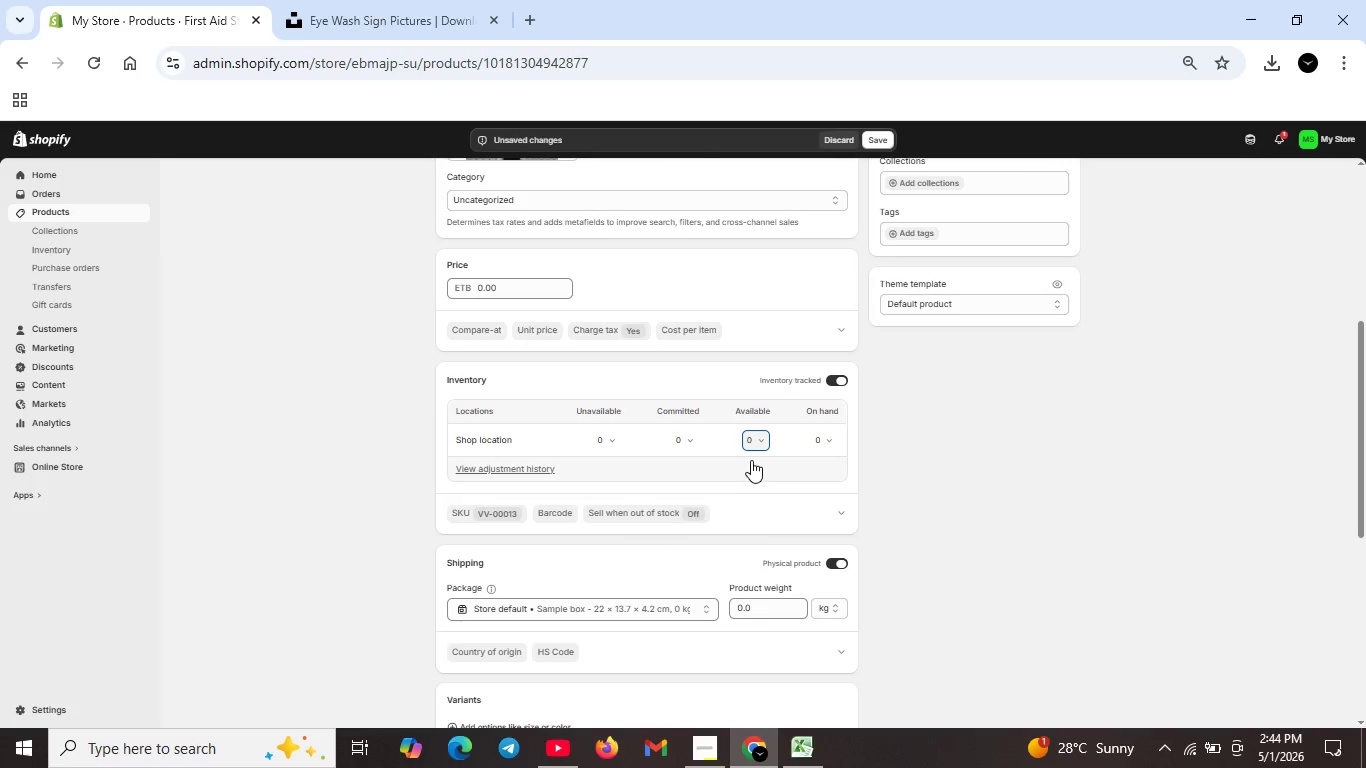 
left_click([754, 443])
 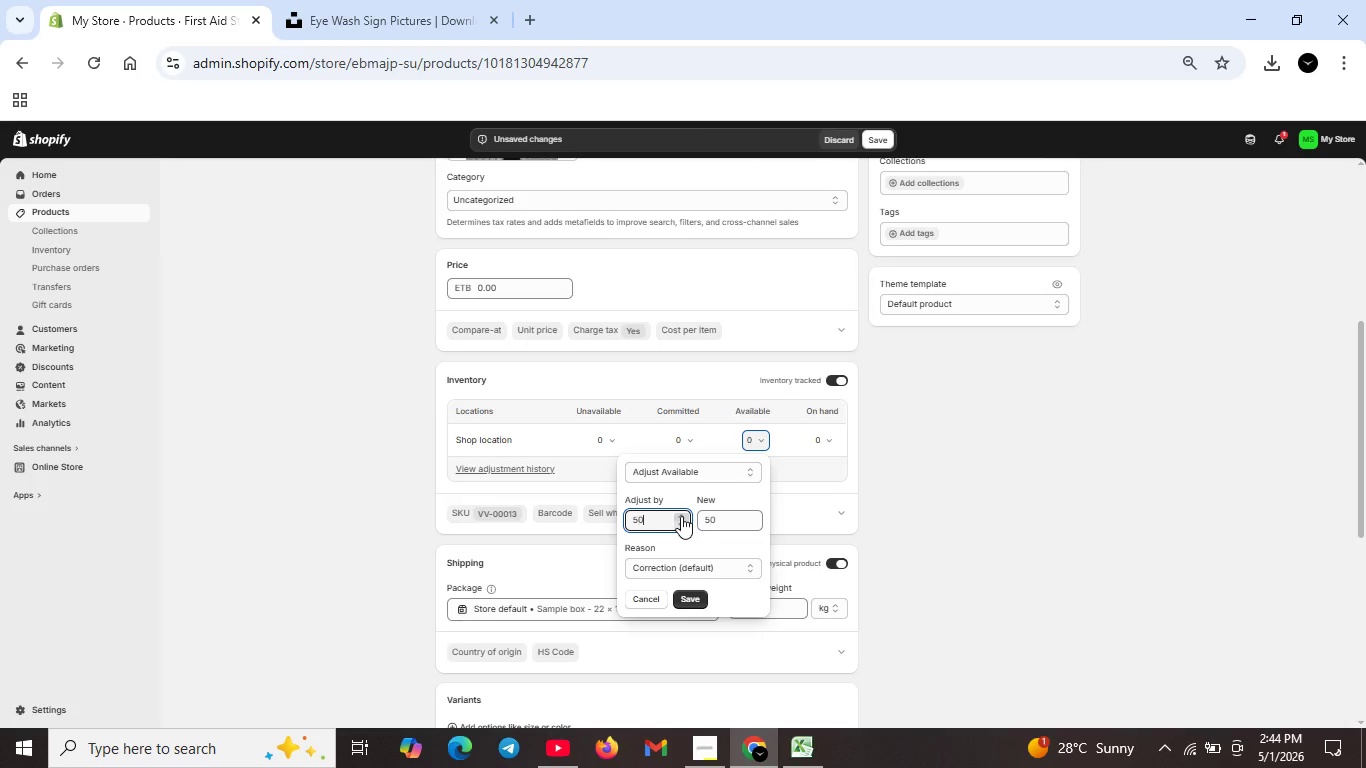 
key(Backspace)
type(50)
 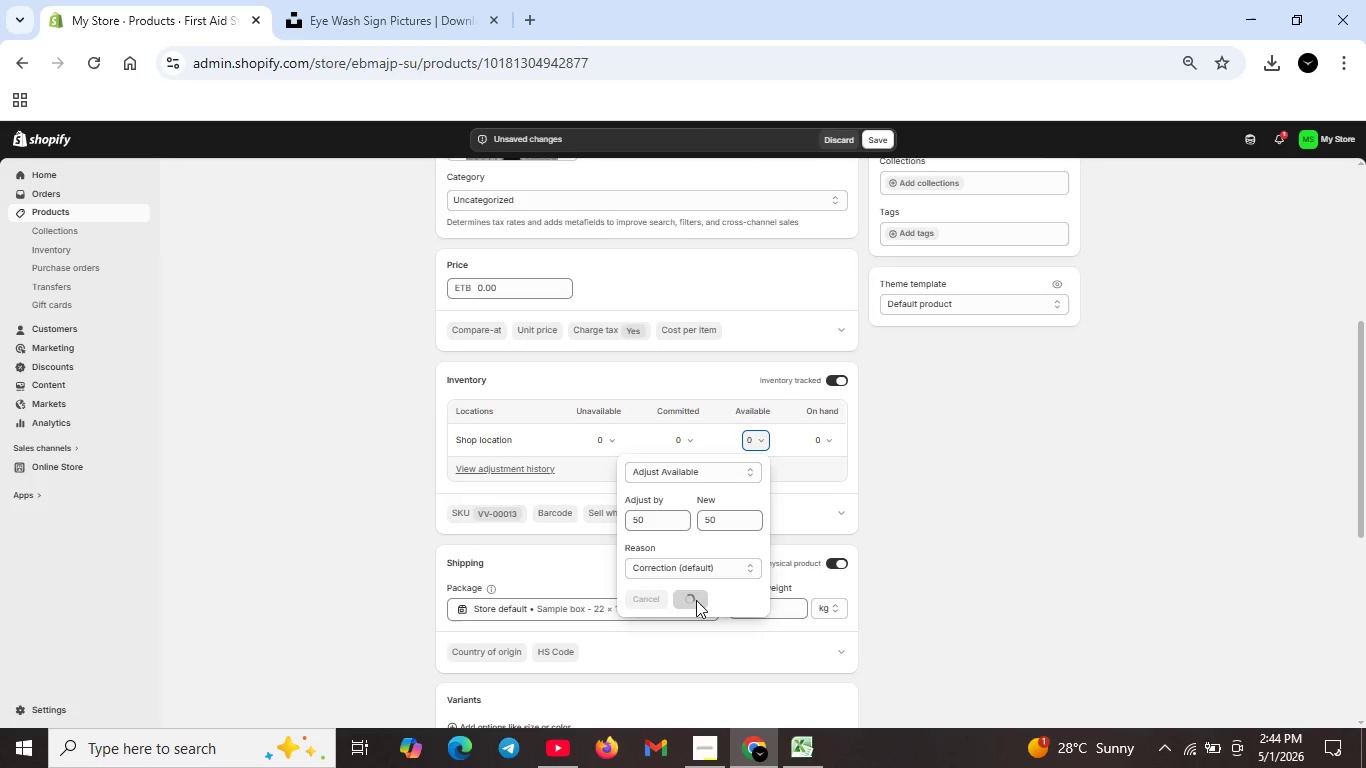 
left_click([688, 602])
 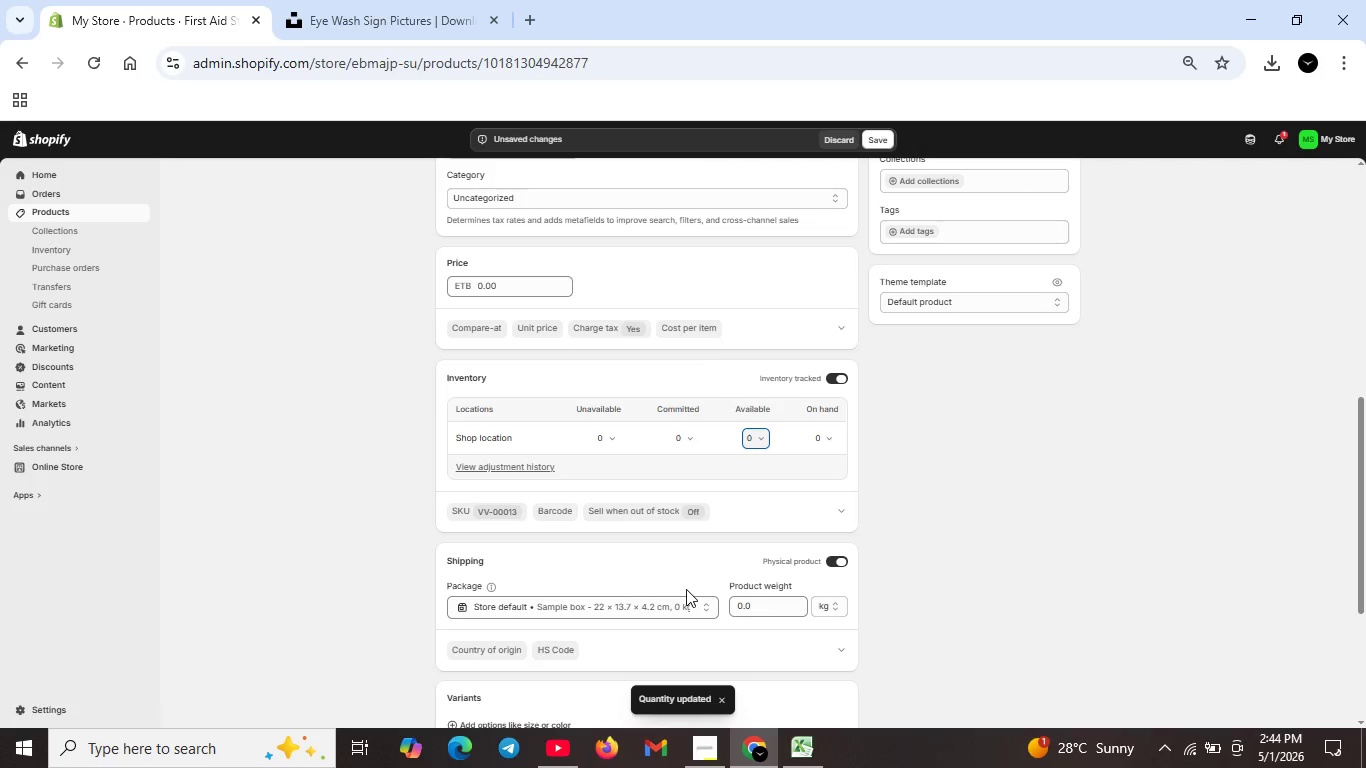 
scroll: coordinate [686, 589], scroll_direction: down, amount: 2.0
 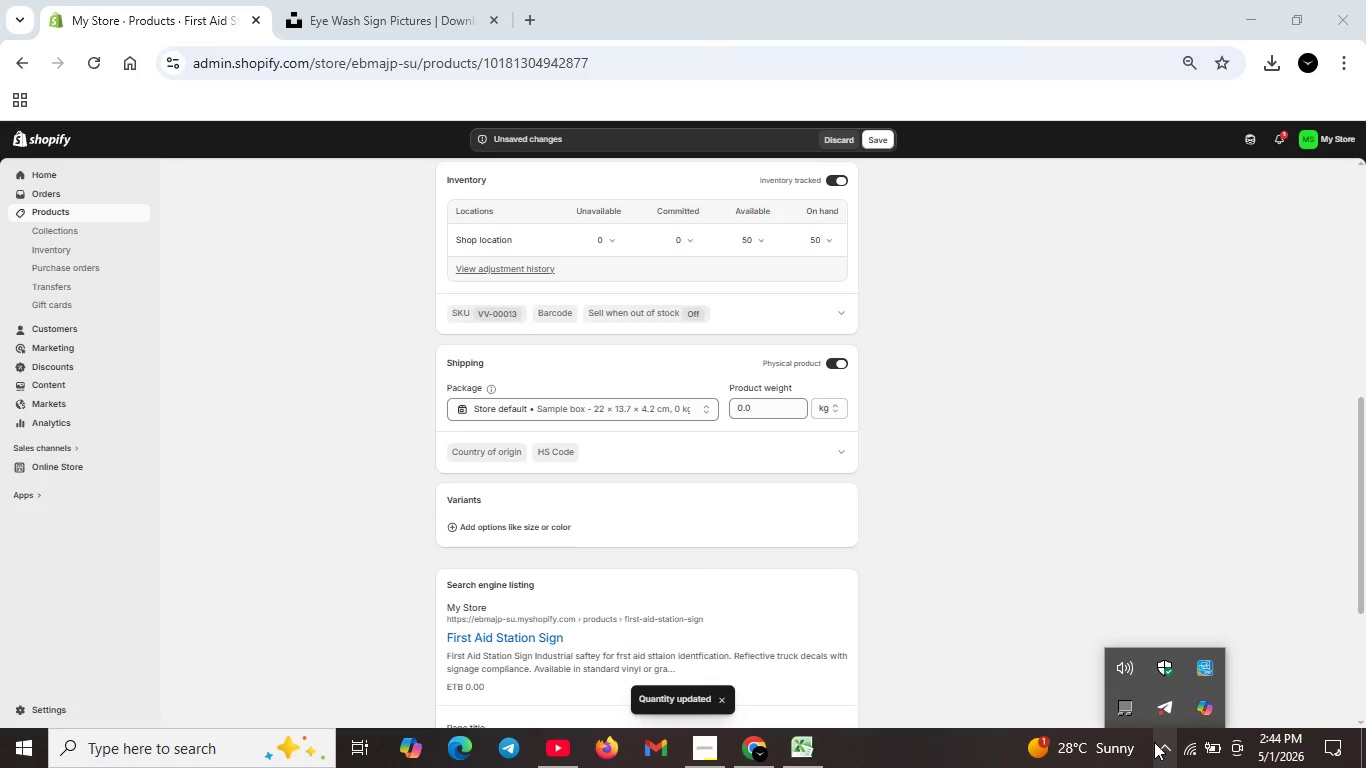 
left_click([1153, 743])
 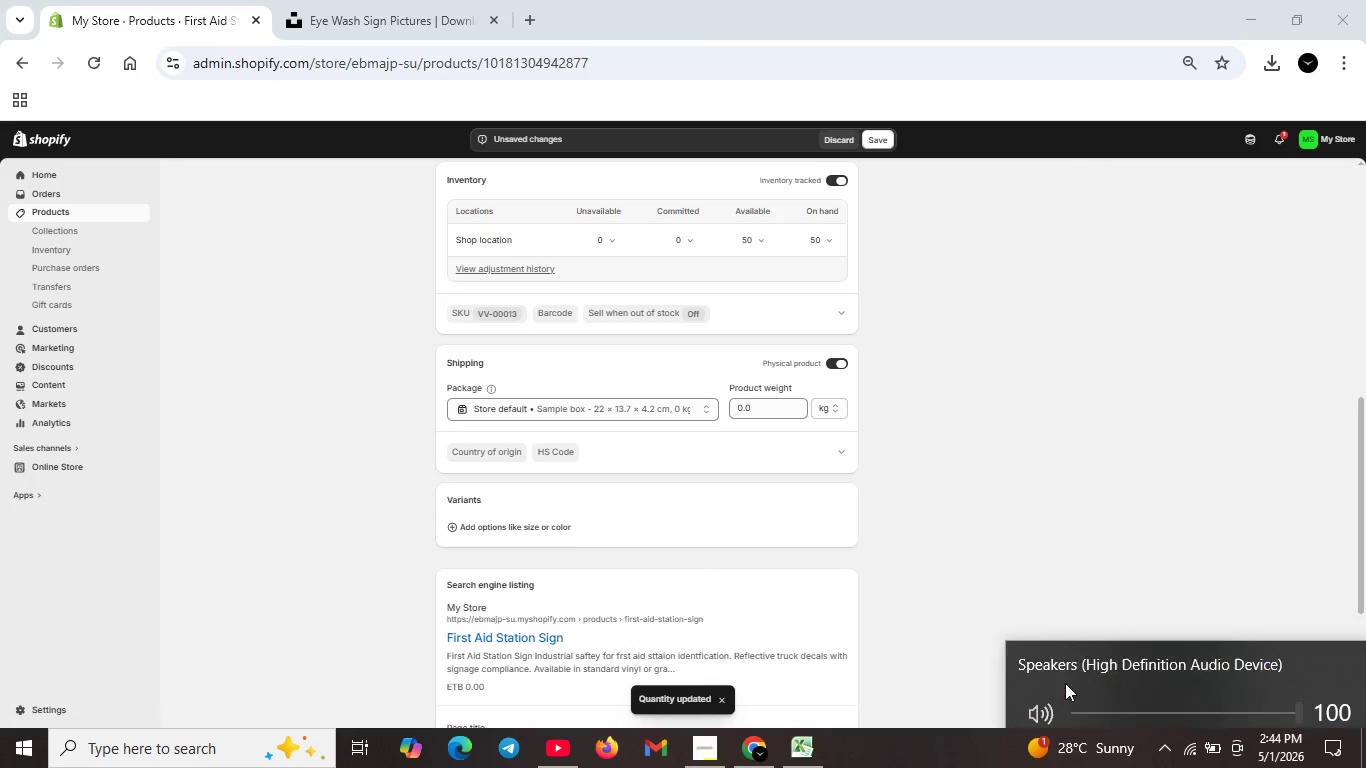 
left_click([1128, 677])
 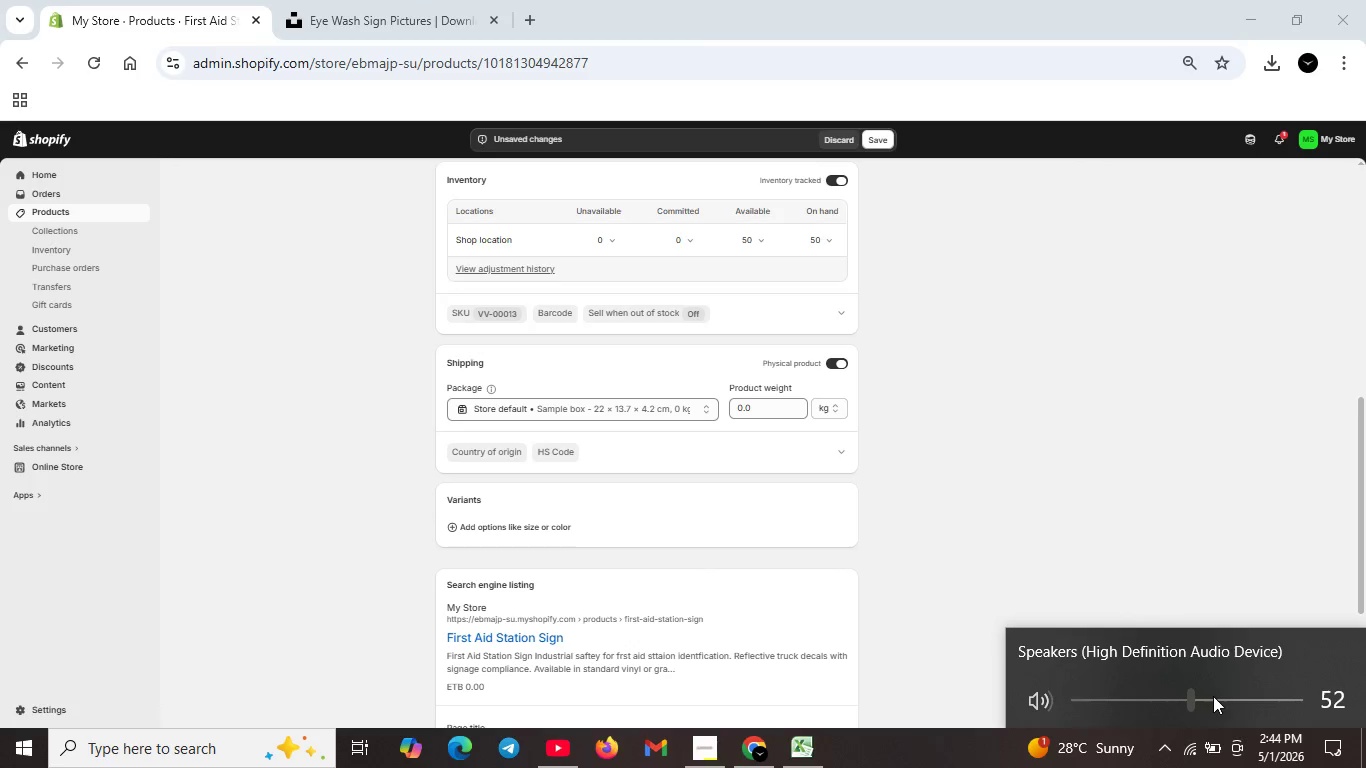 
double_click([1192, 696])
 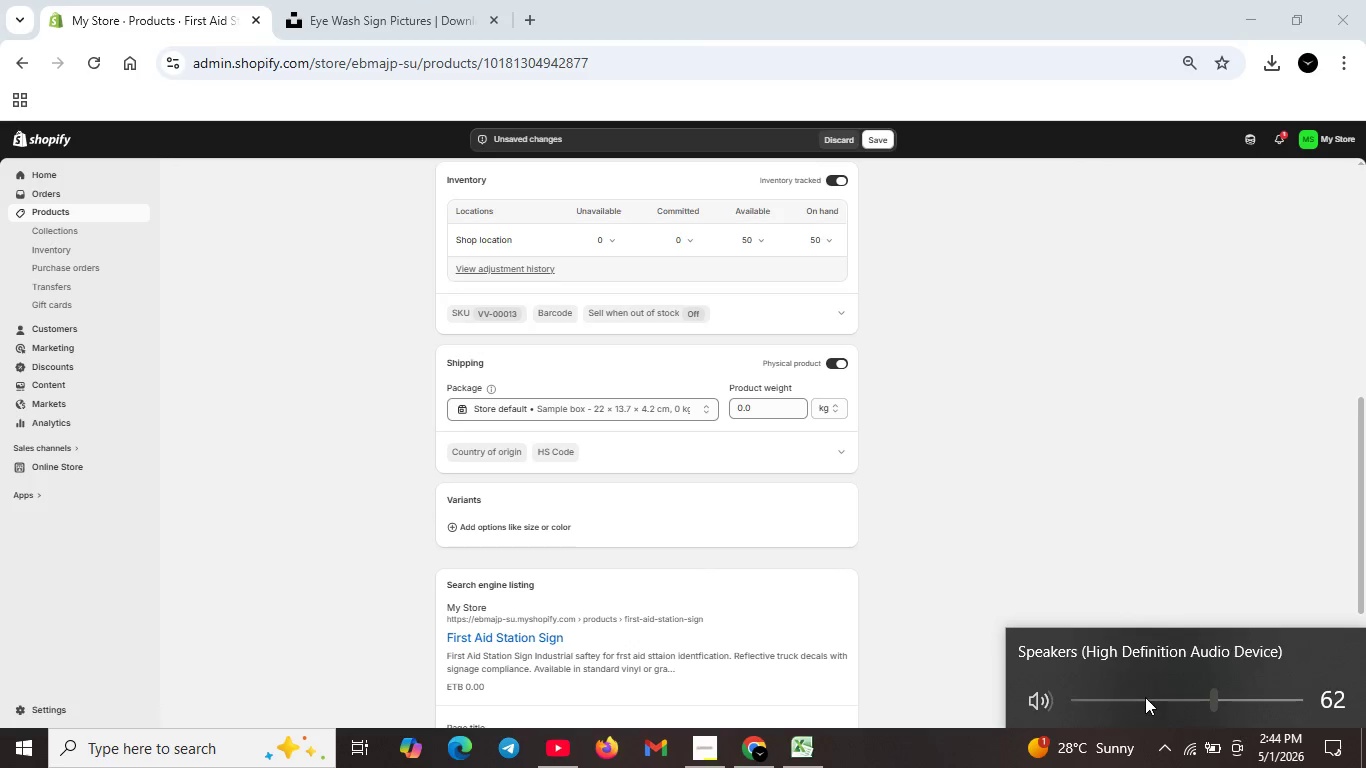 
triple_click([1214, 696])
 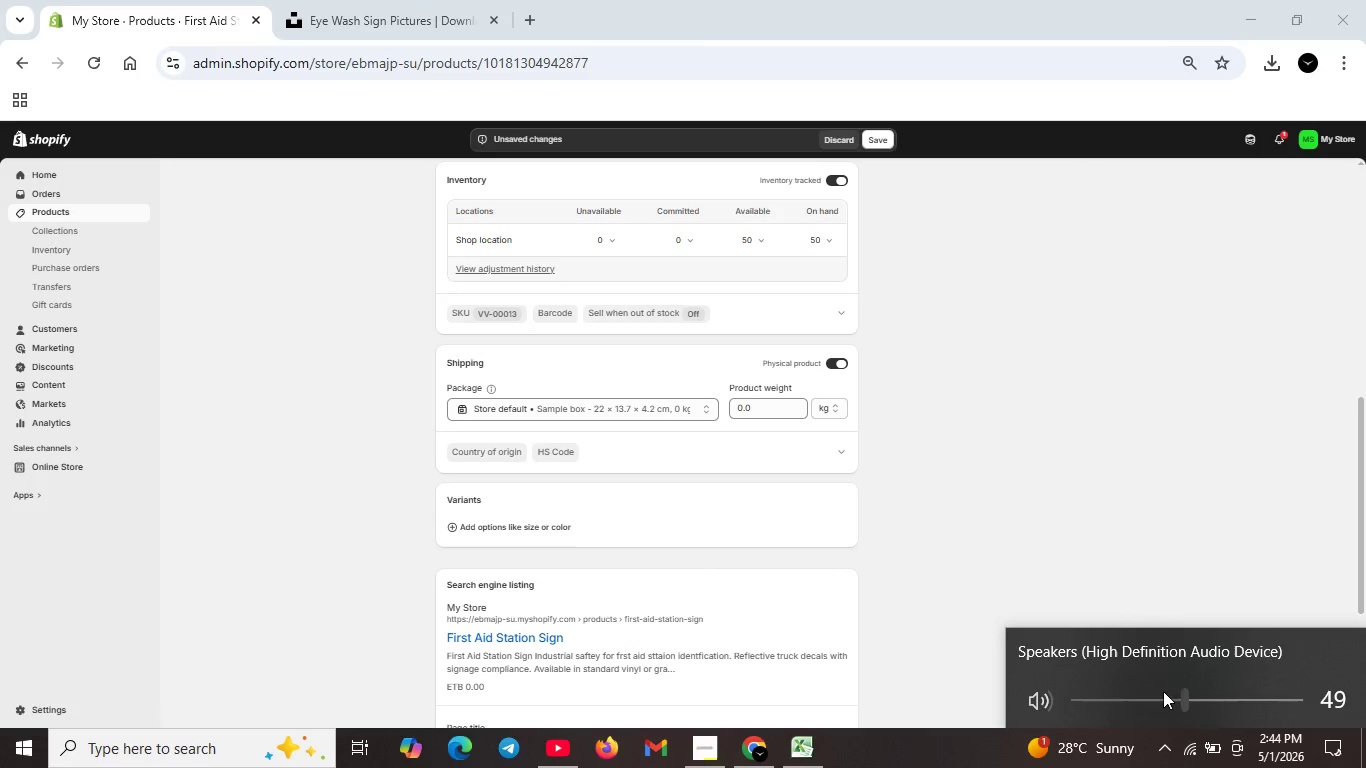 
double_click([1185, 697])
 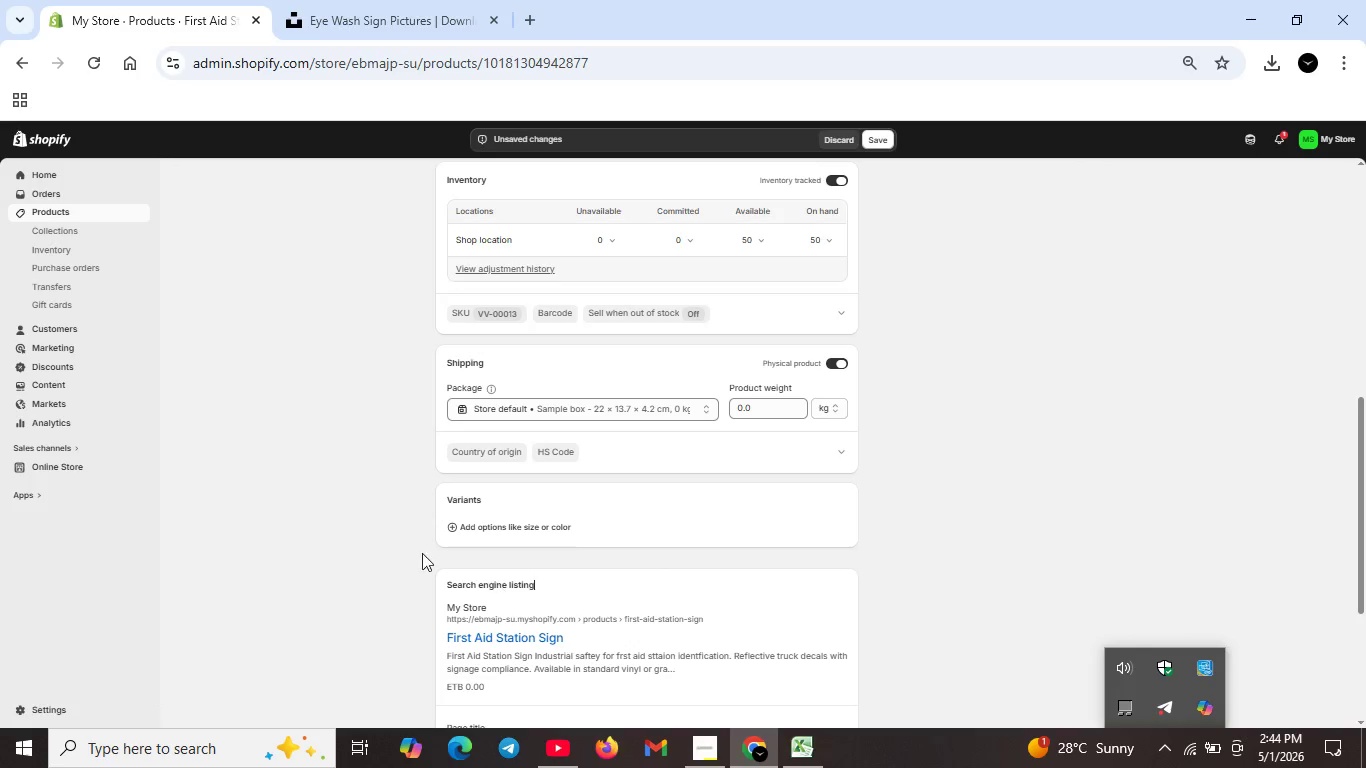 
left_click([934, 571])
 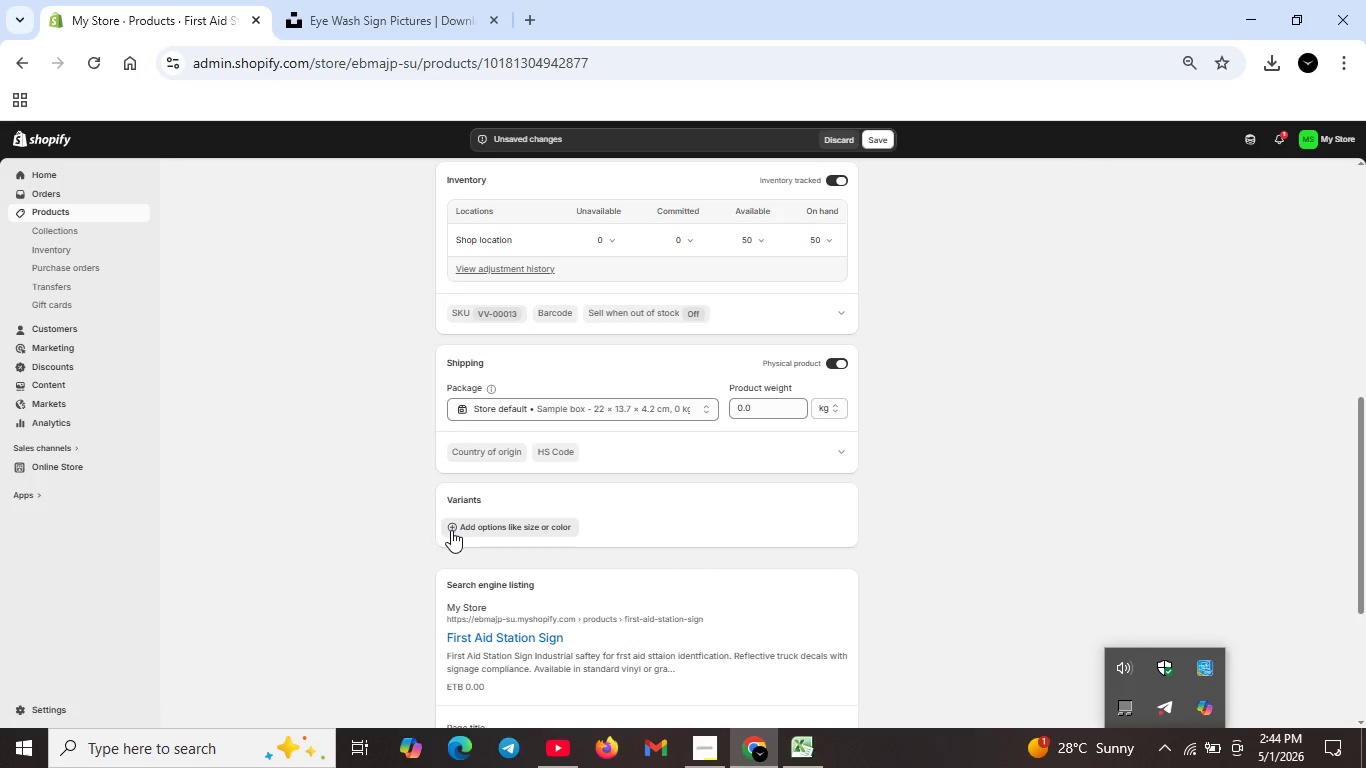 
left_click([449, 529])
 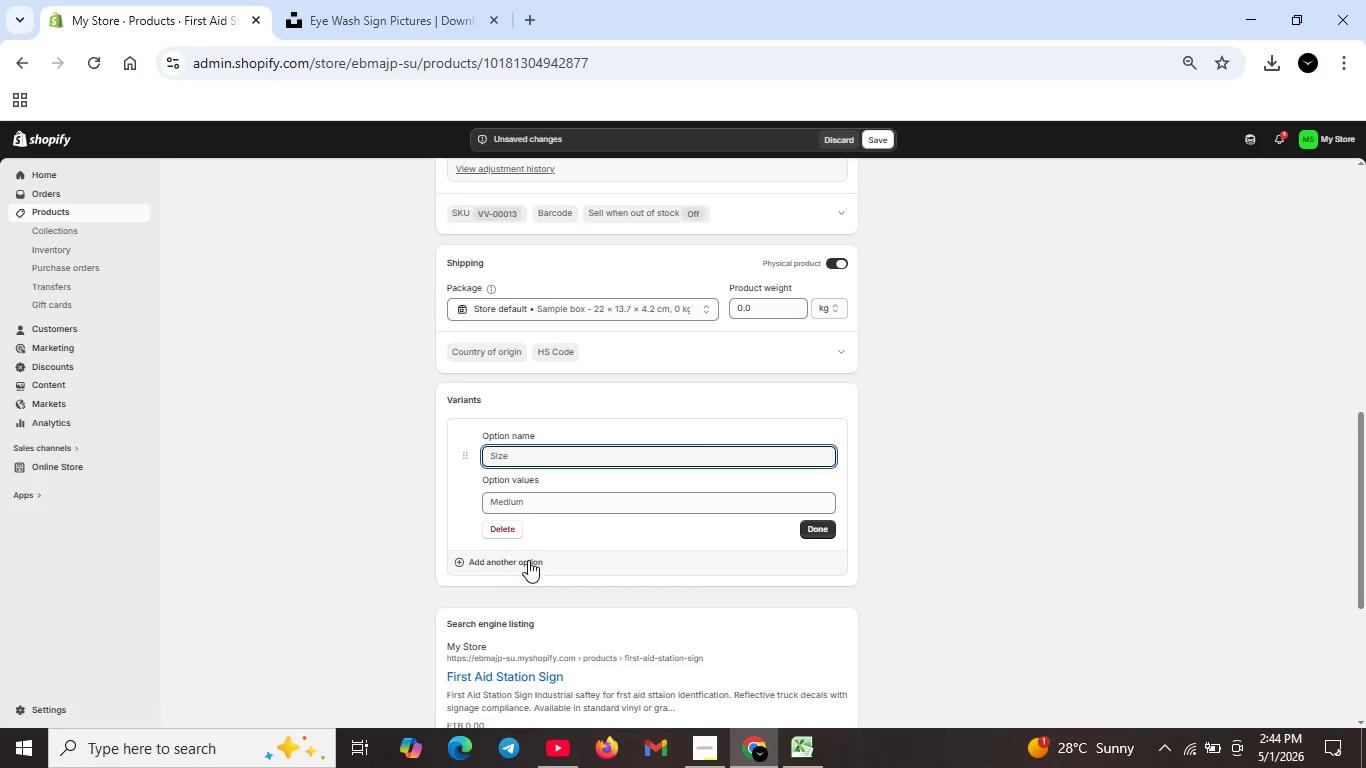 
scroll: coordinate [459, 548], scroll_direction: down, amount: 1.0
 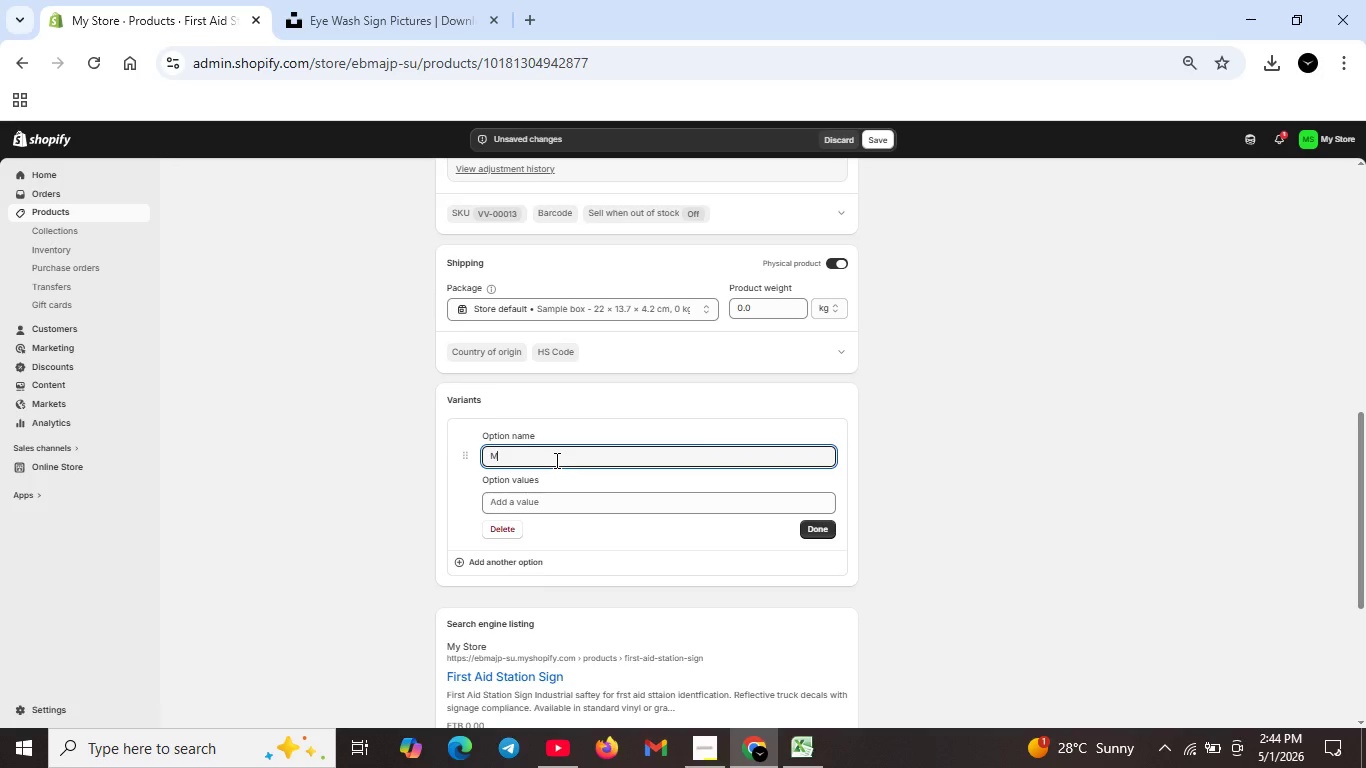 
type(Materia Type)
 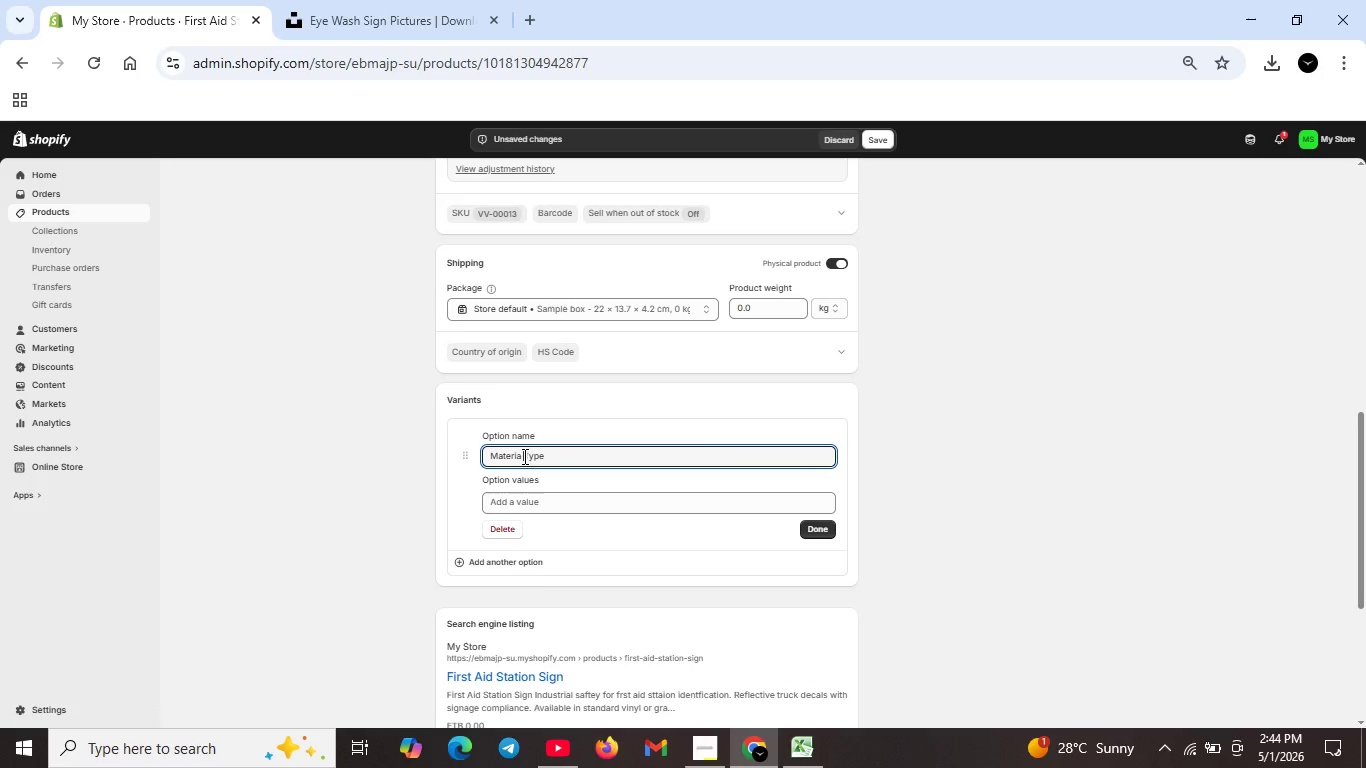 
left_click([523, 456])
 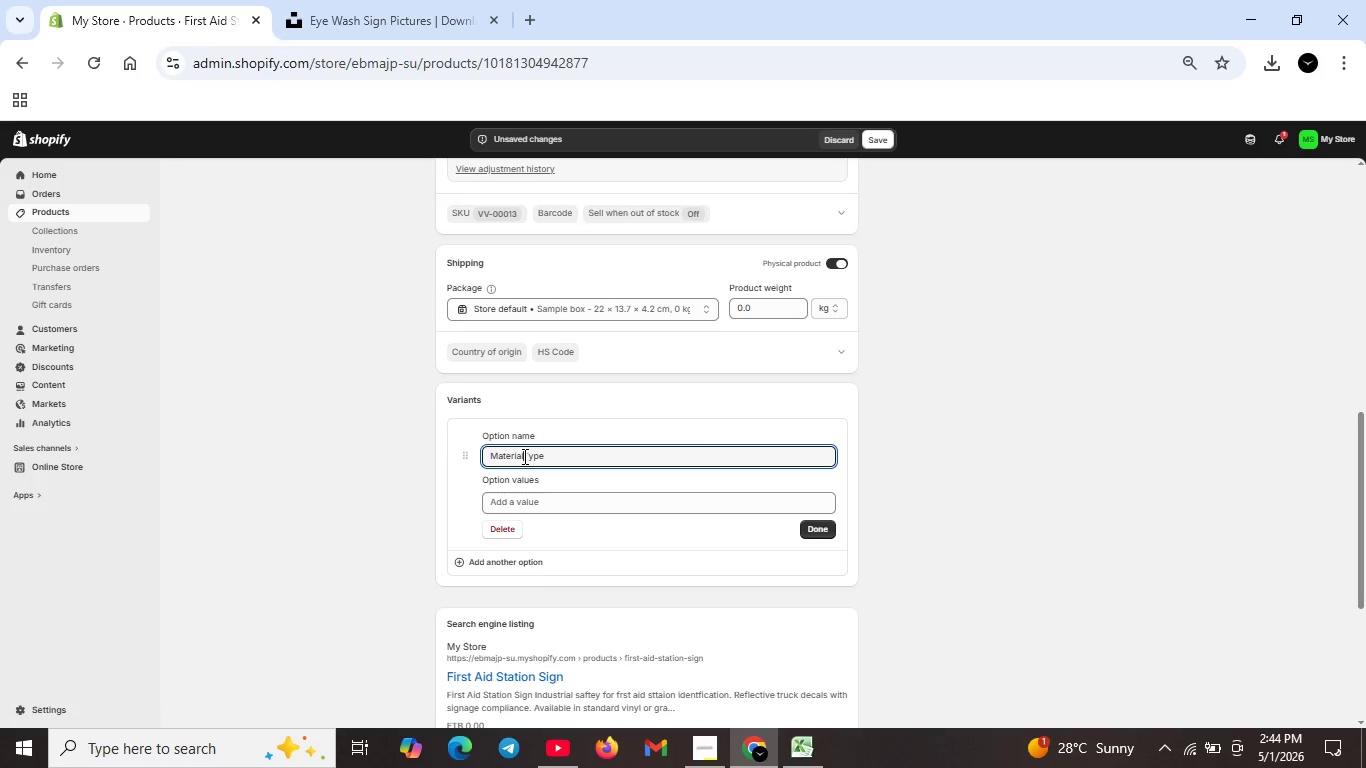 
key(Backspace)
 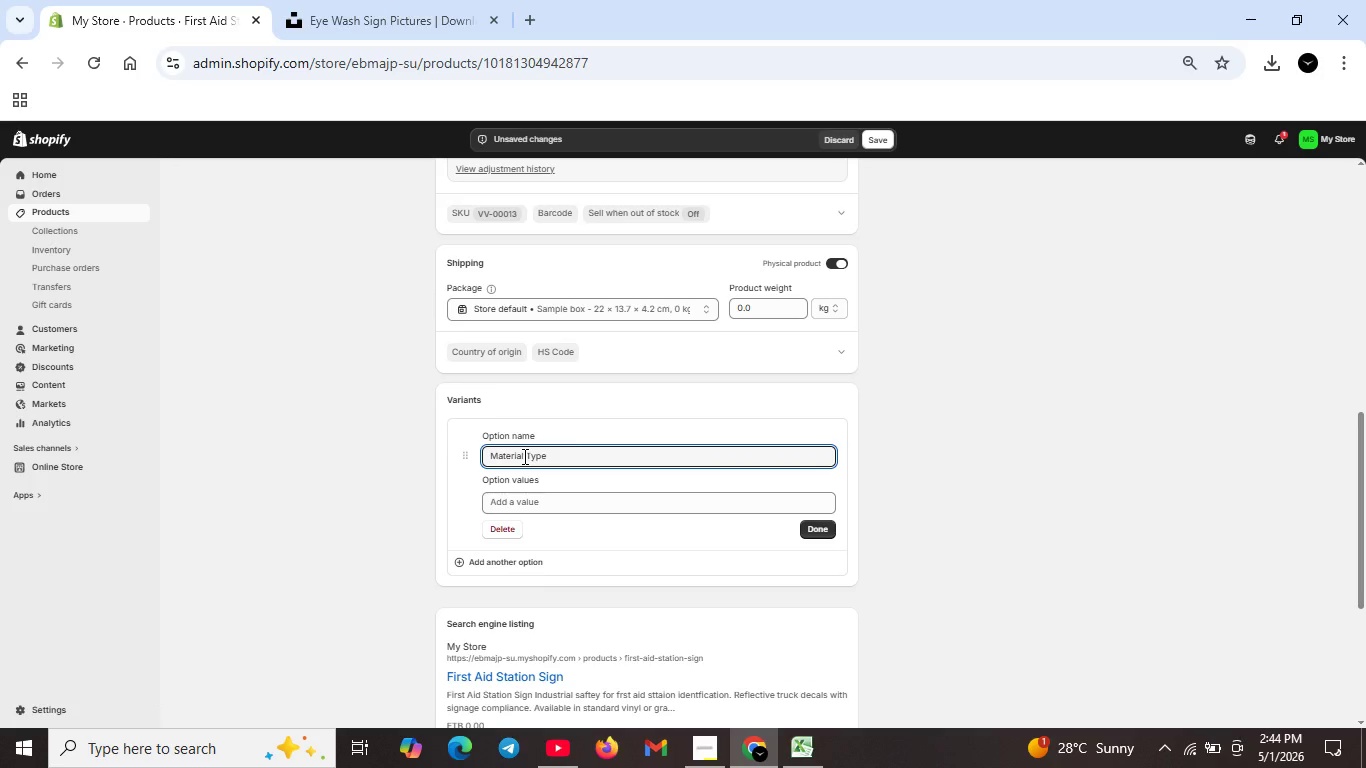 
key(L)
 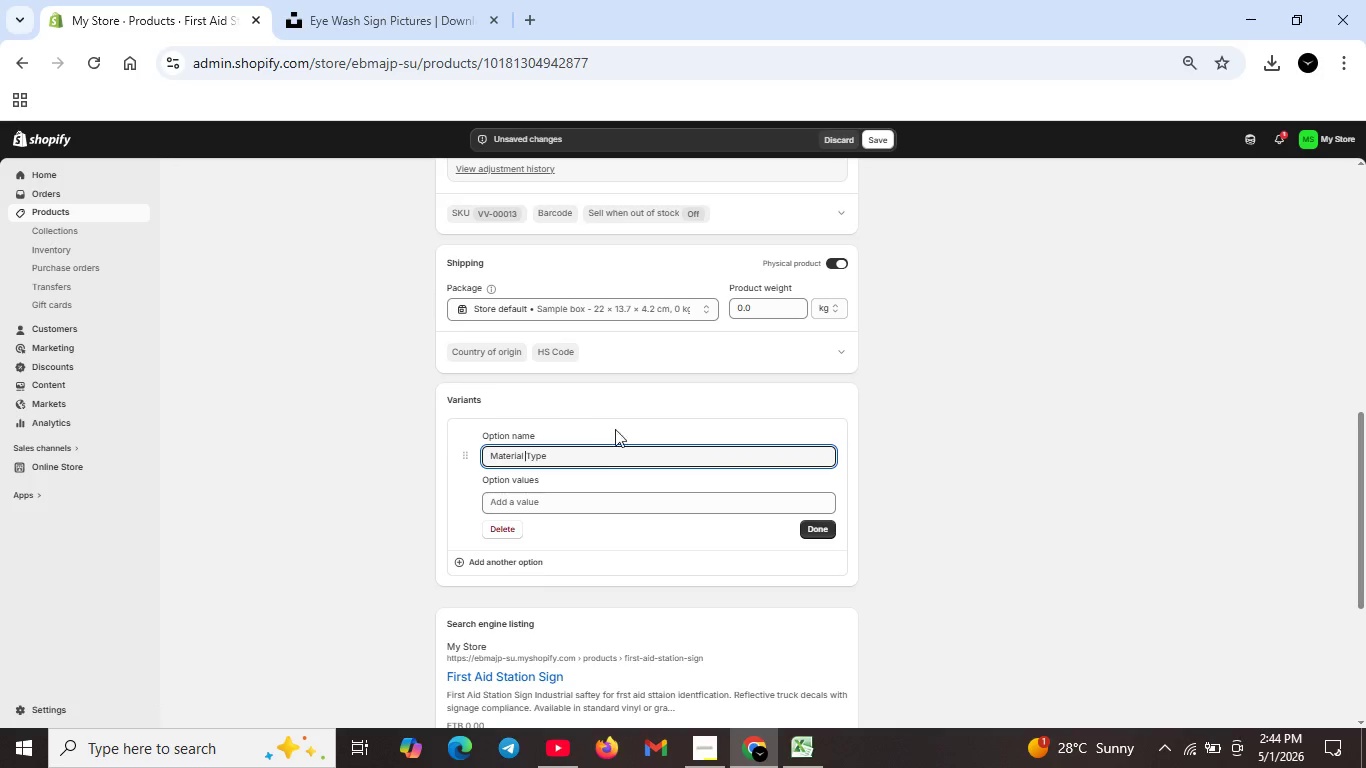 
key(Space)
 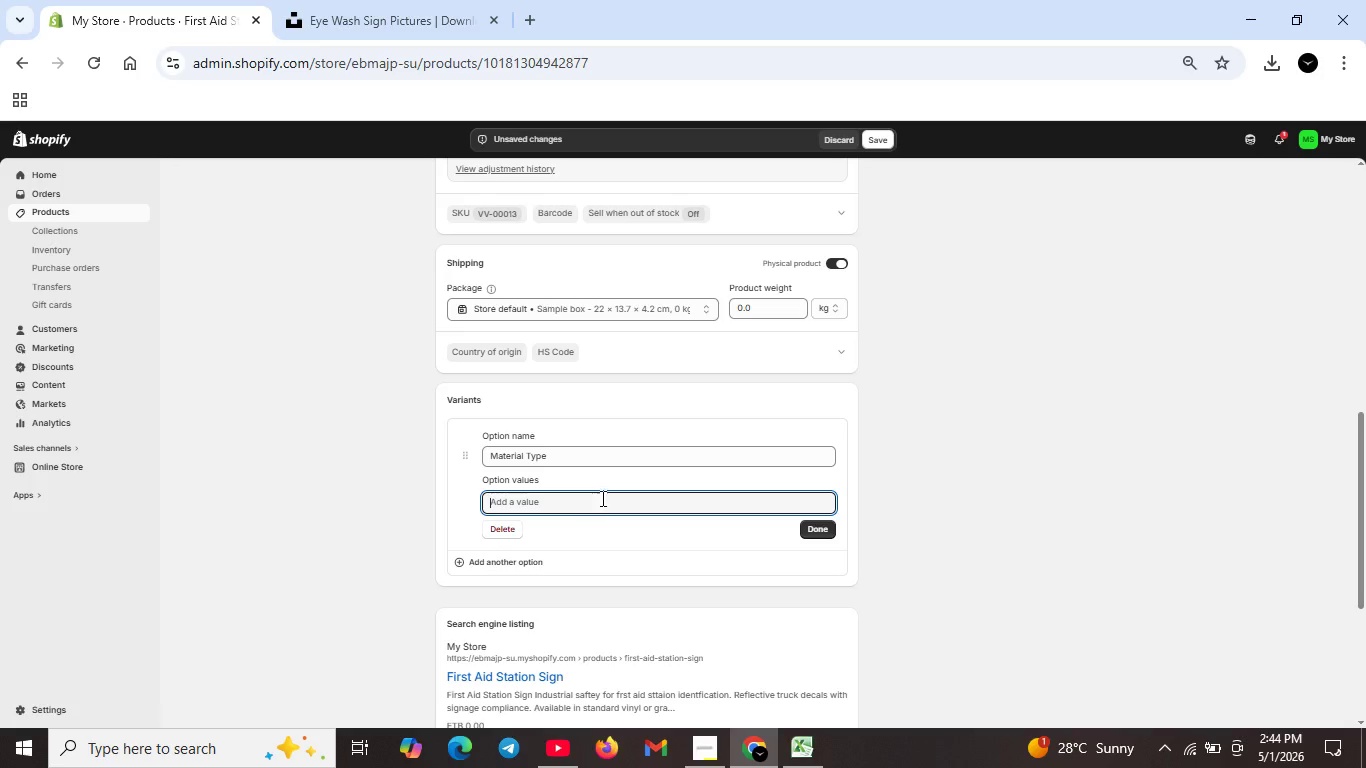 
left_click([587, 506])
 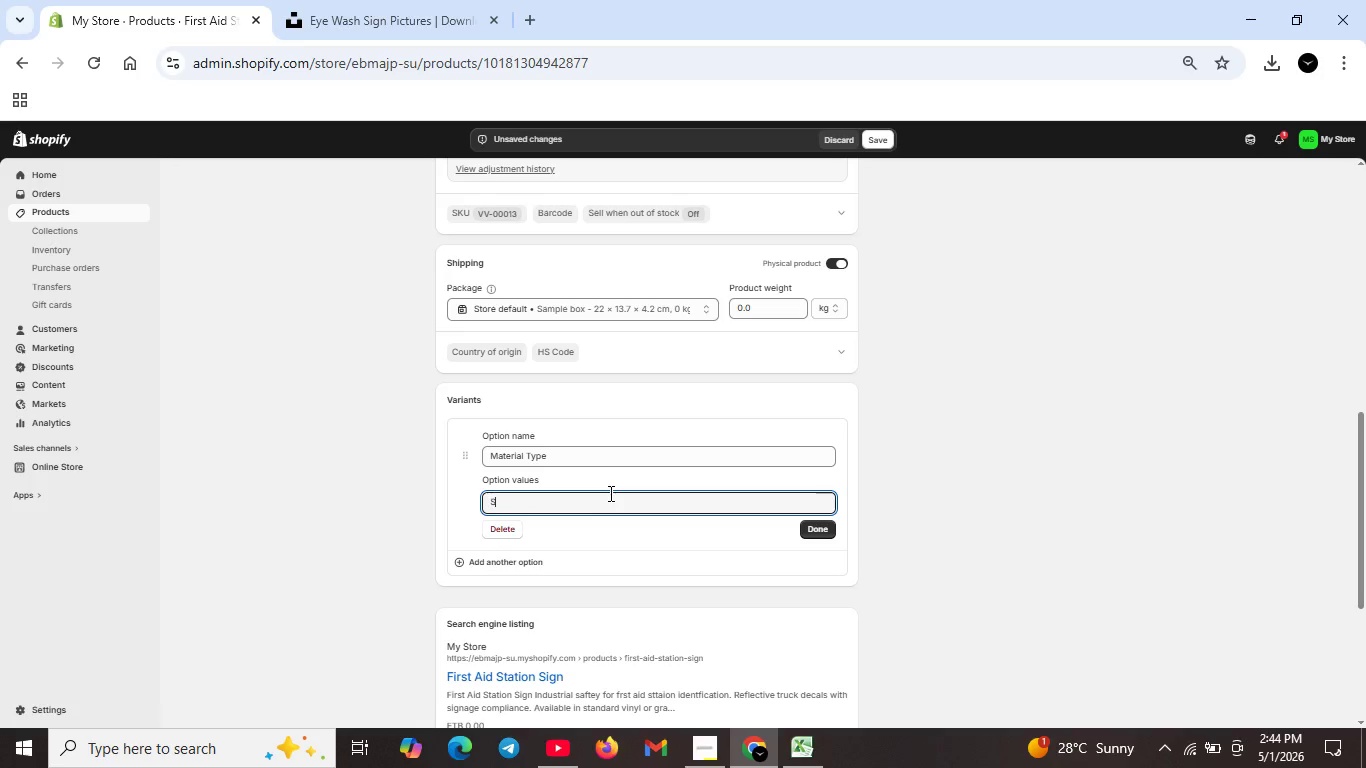 
type(Stanadrd)
 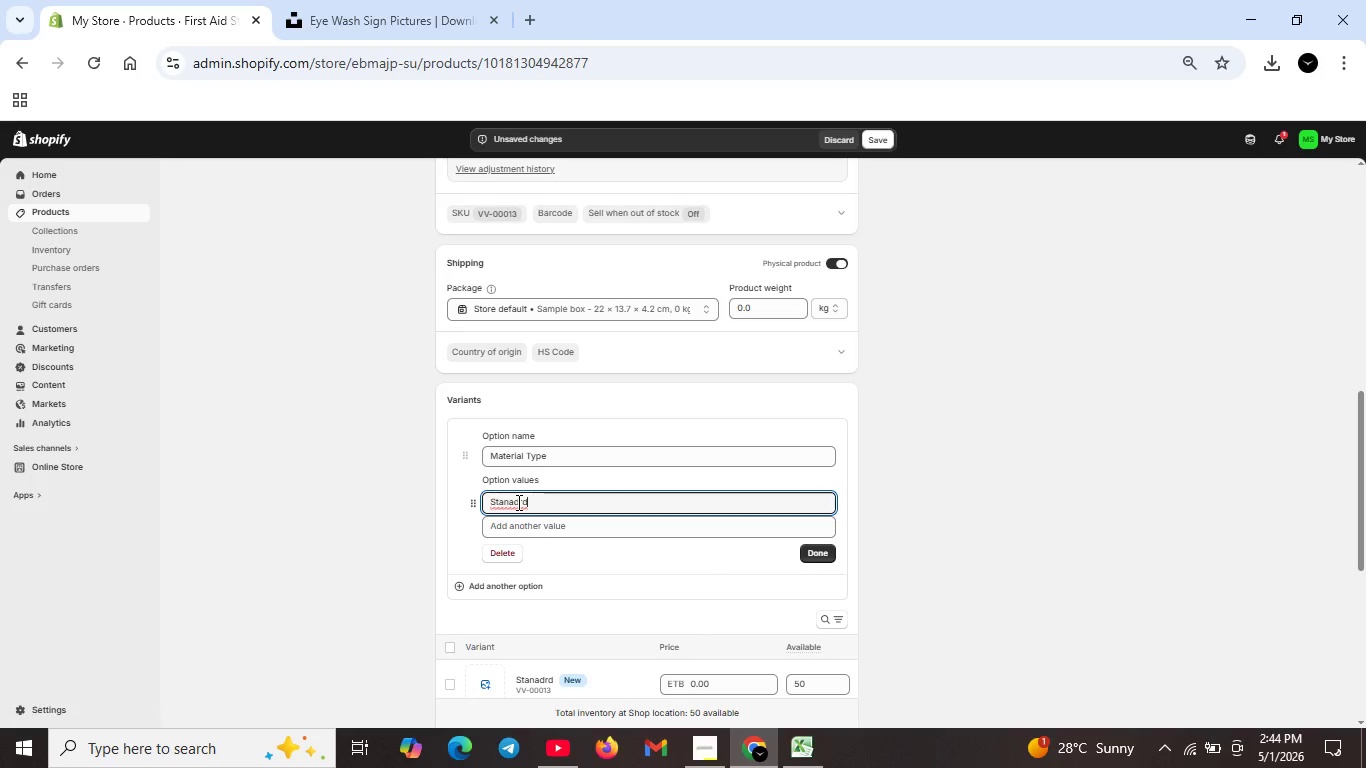 
left_click_drag(start_coordinate=[516, 502], to_coordinate=[532, 502])
 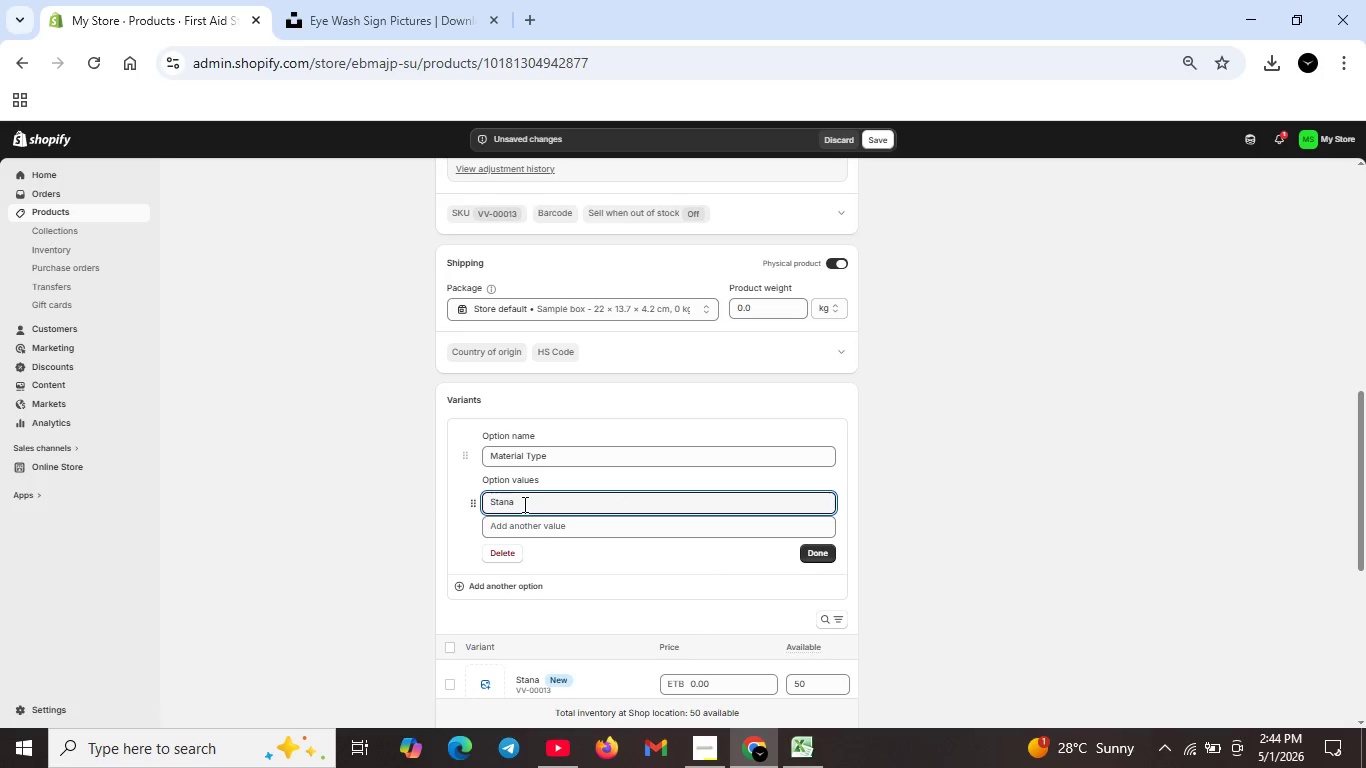 
key(Backspace)
key(Backspace)
type(dard)
 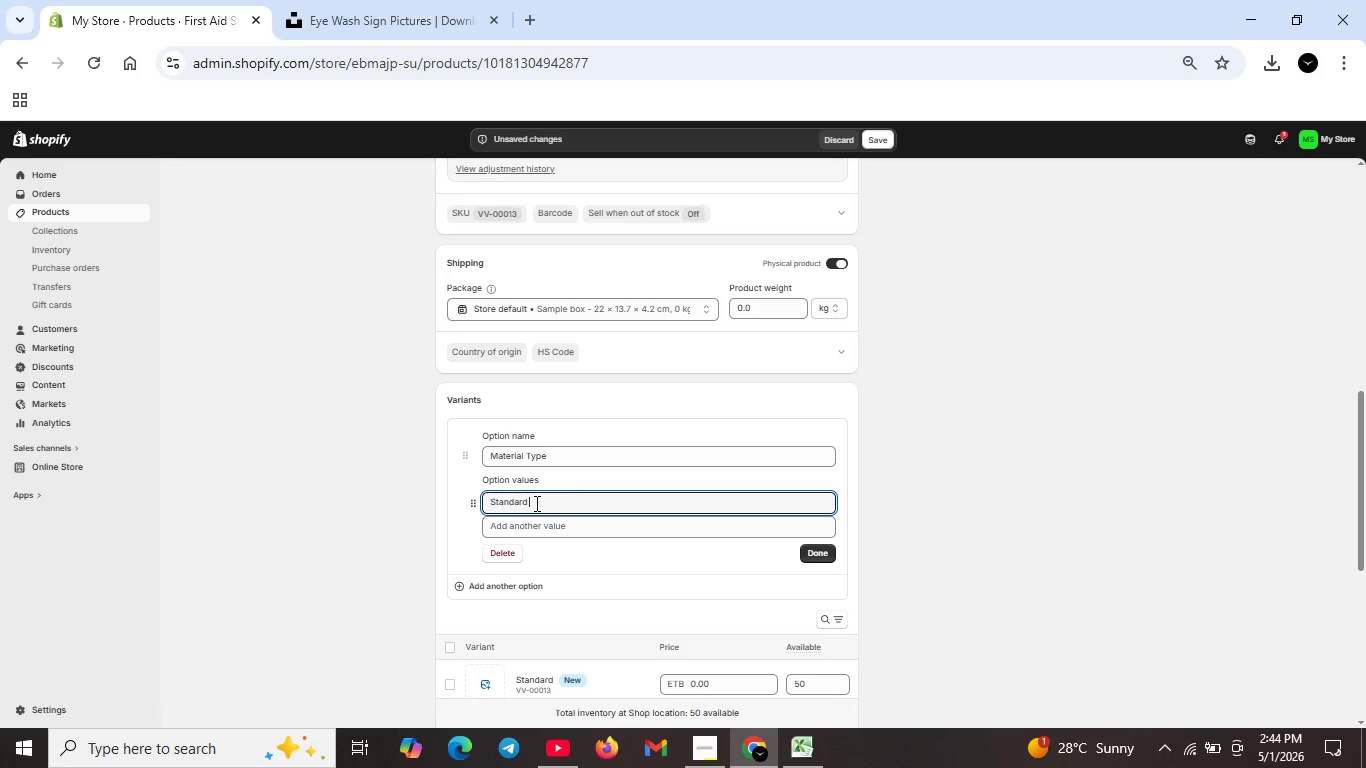 
type( Vinyl)
 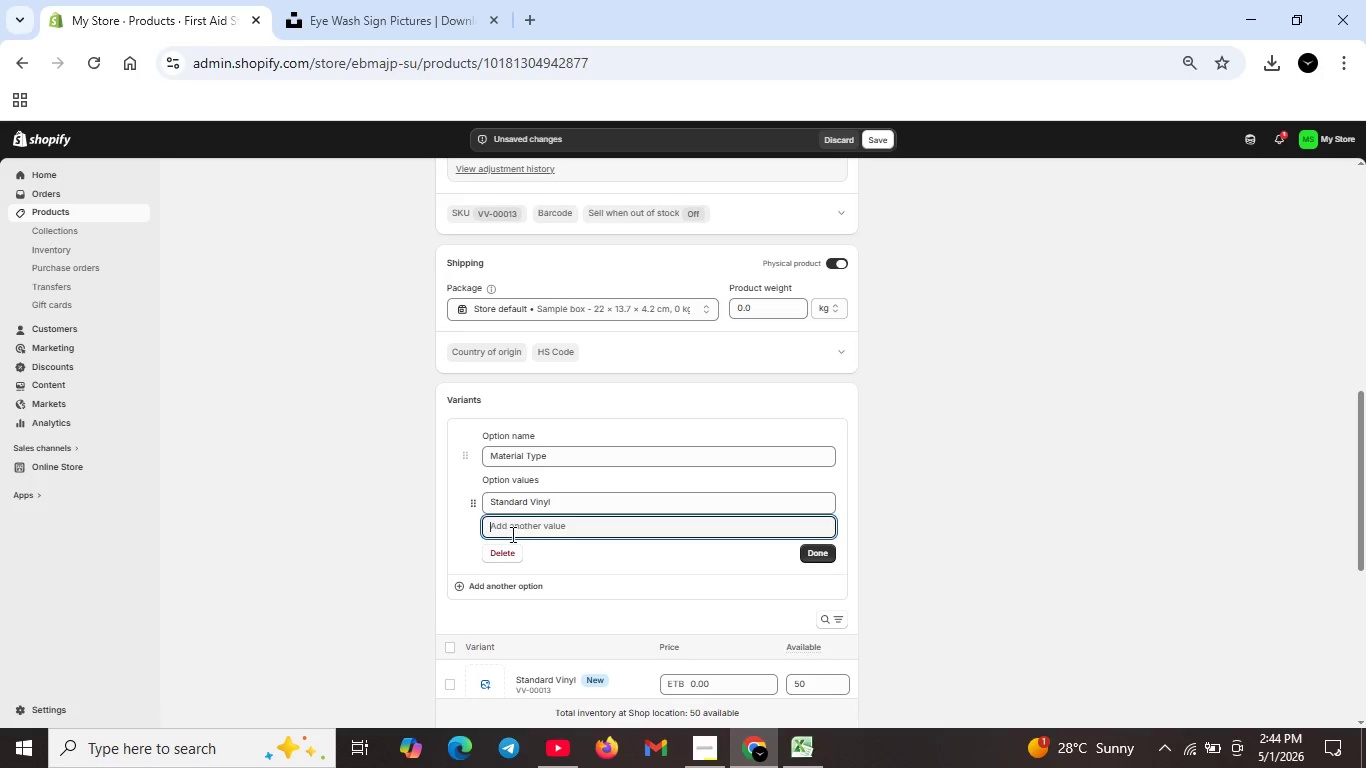 
left_click([519, 527])
 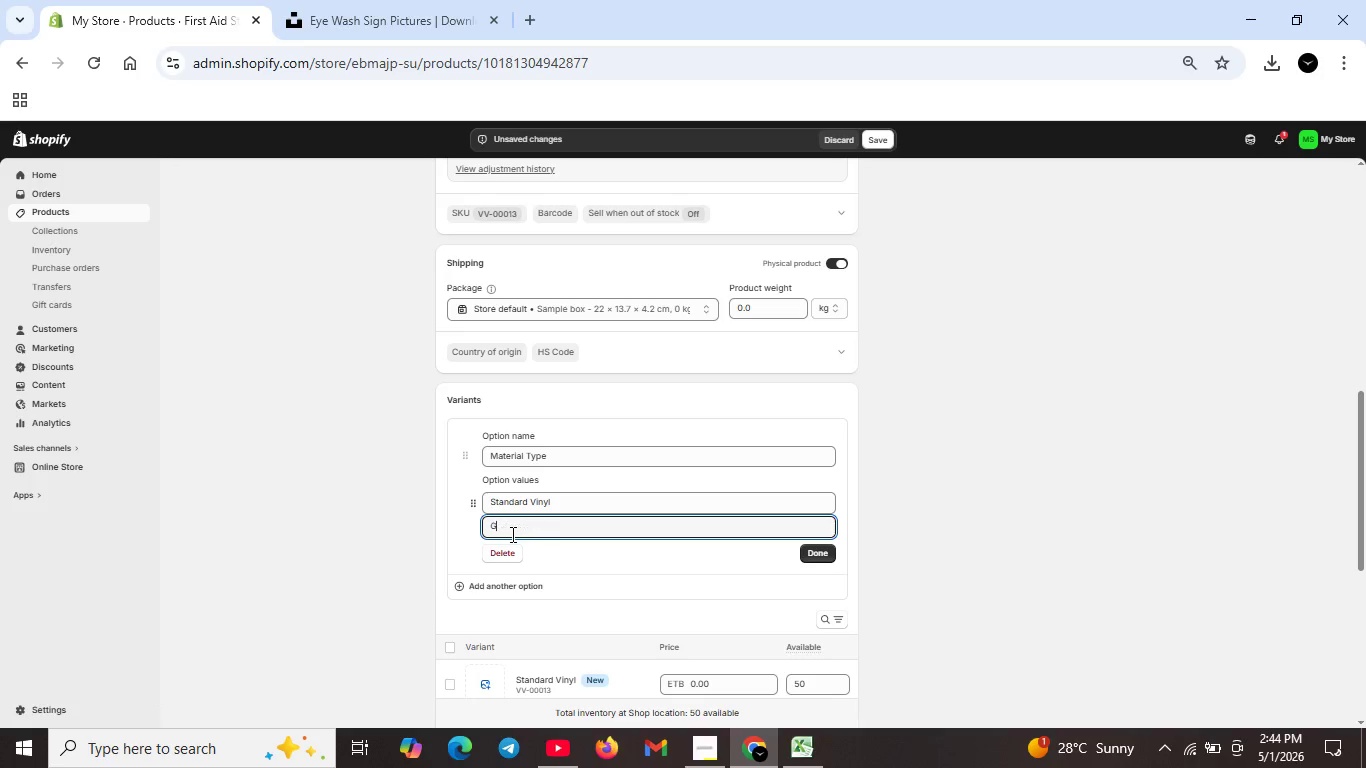 
type(Grade-A vi)
key(Backspace)
key(Backspace)
type(reflective)
 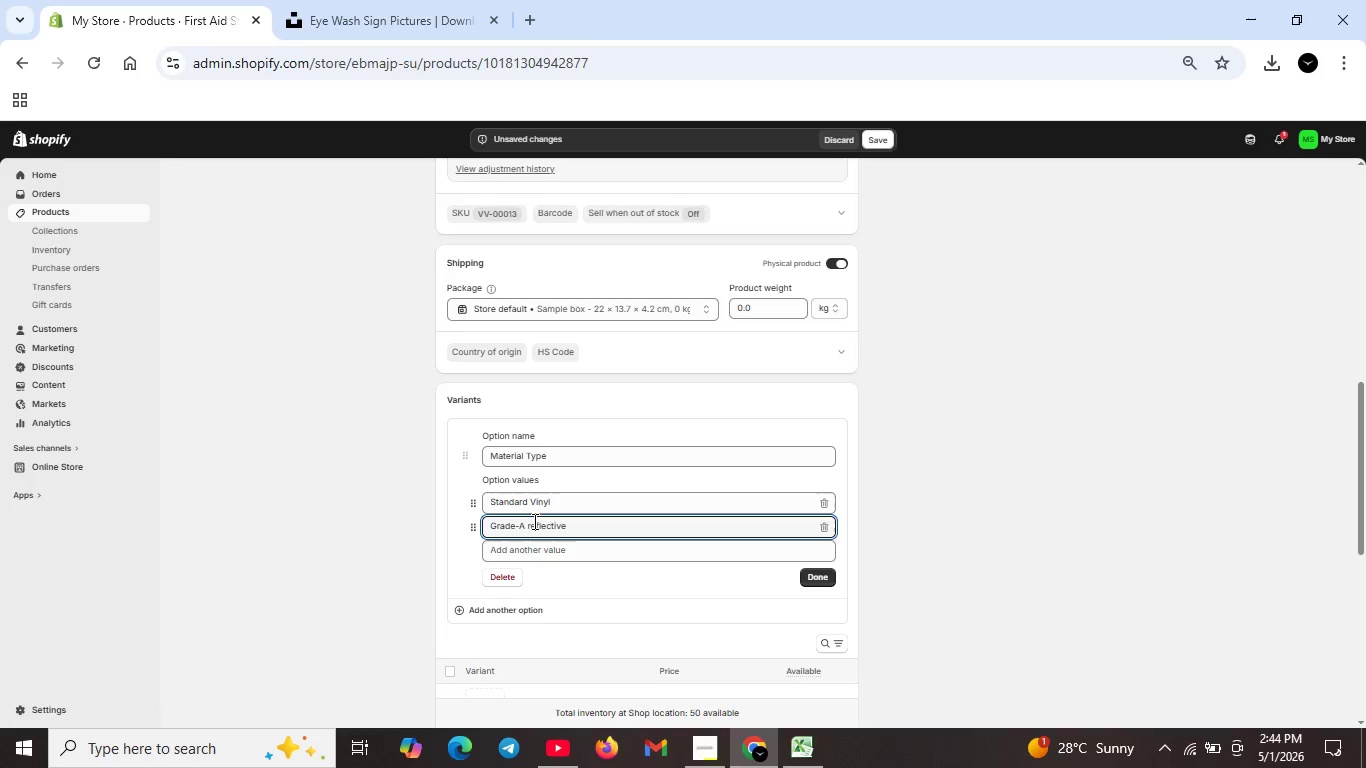 
left_click([535, 523])
 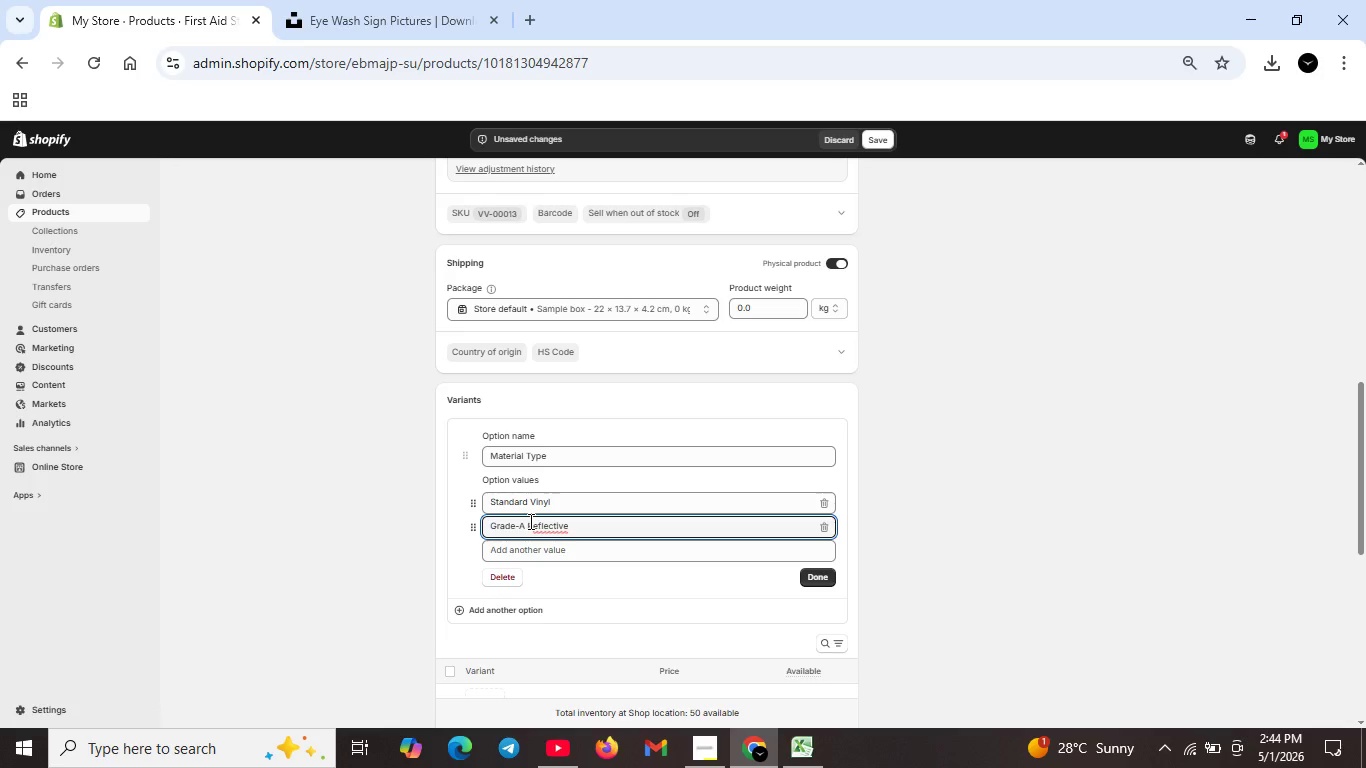 
key(Backspace)
 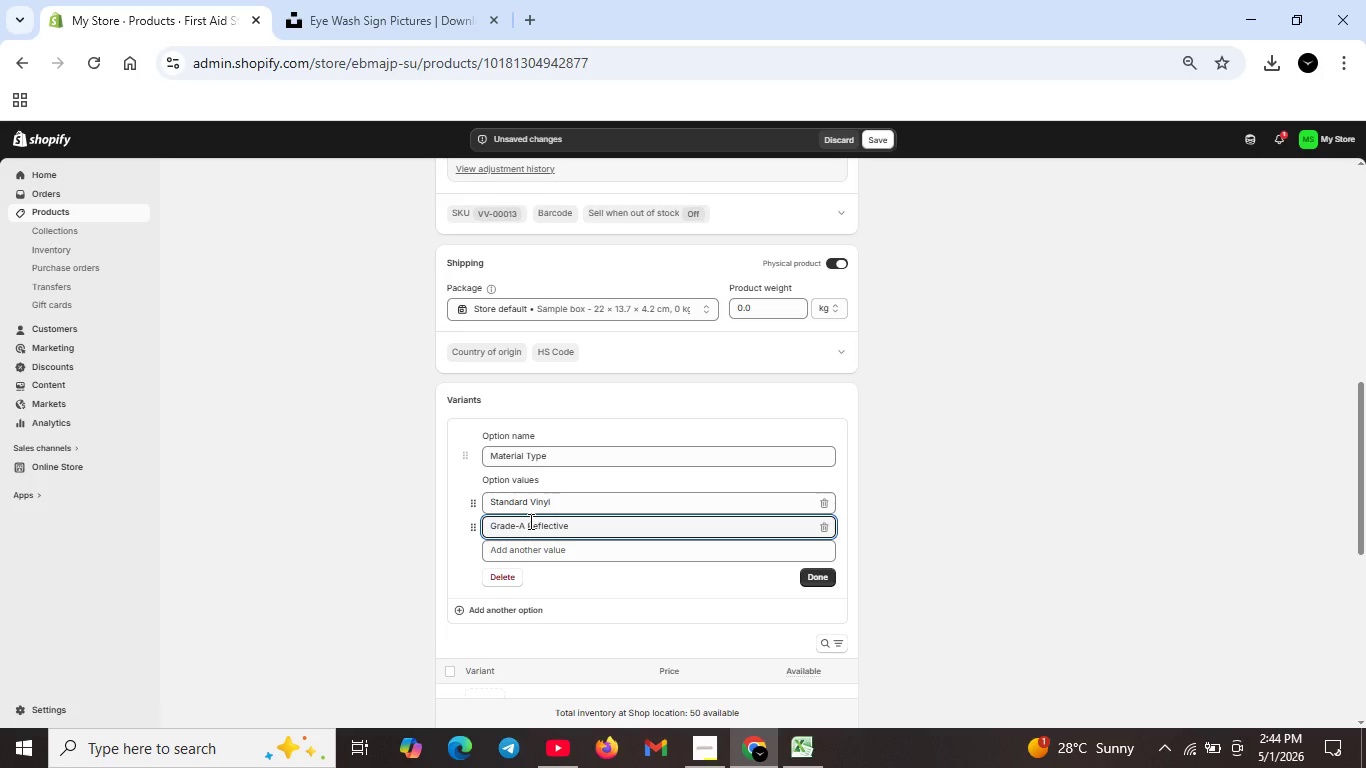 
key(CapsLock)
 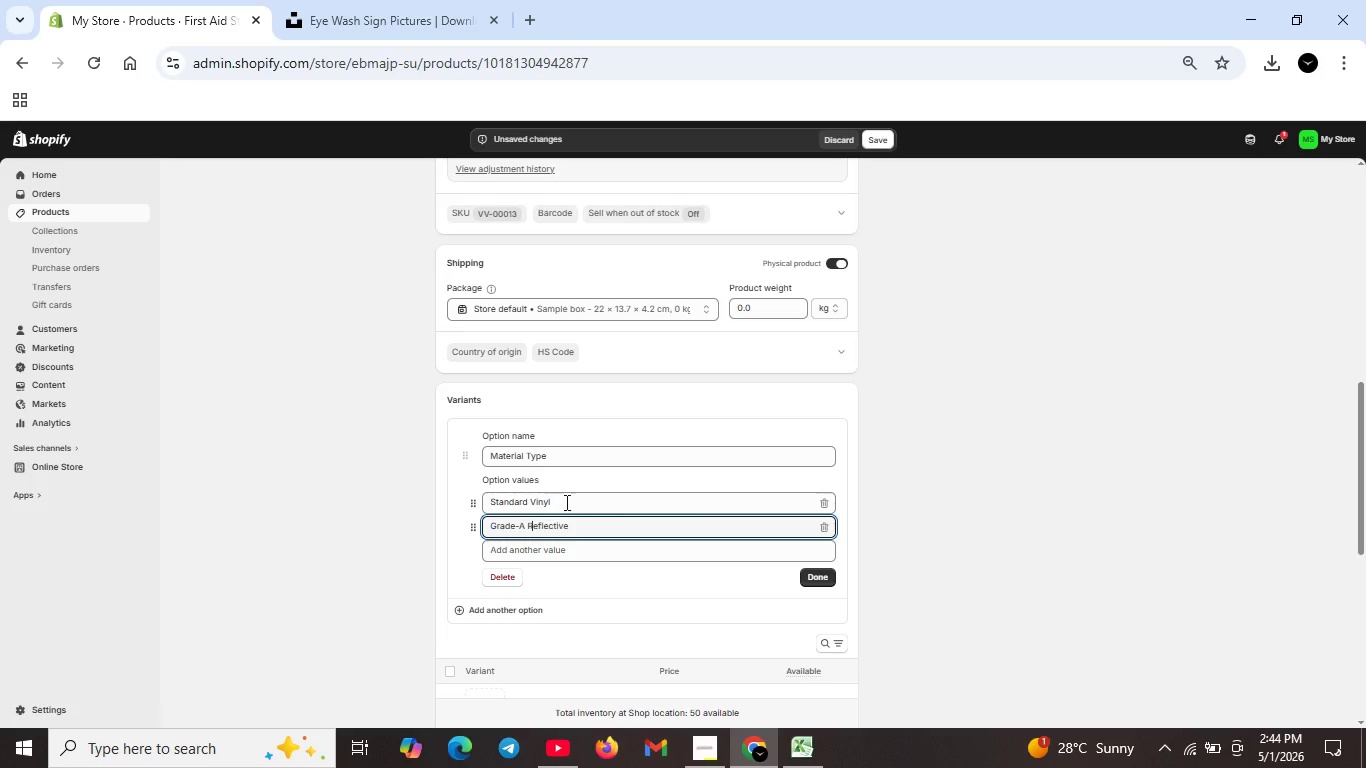 
key(R)
 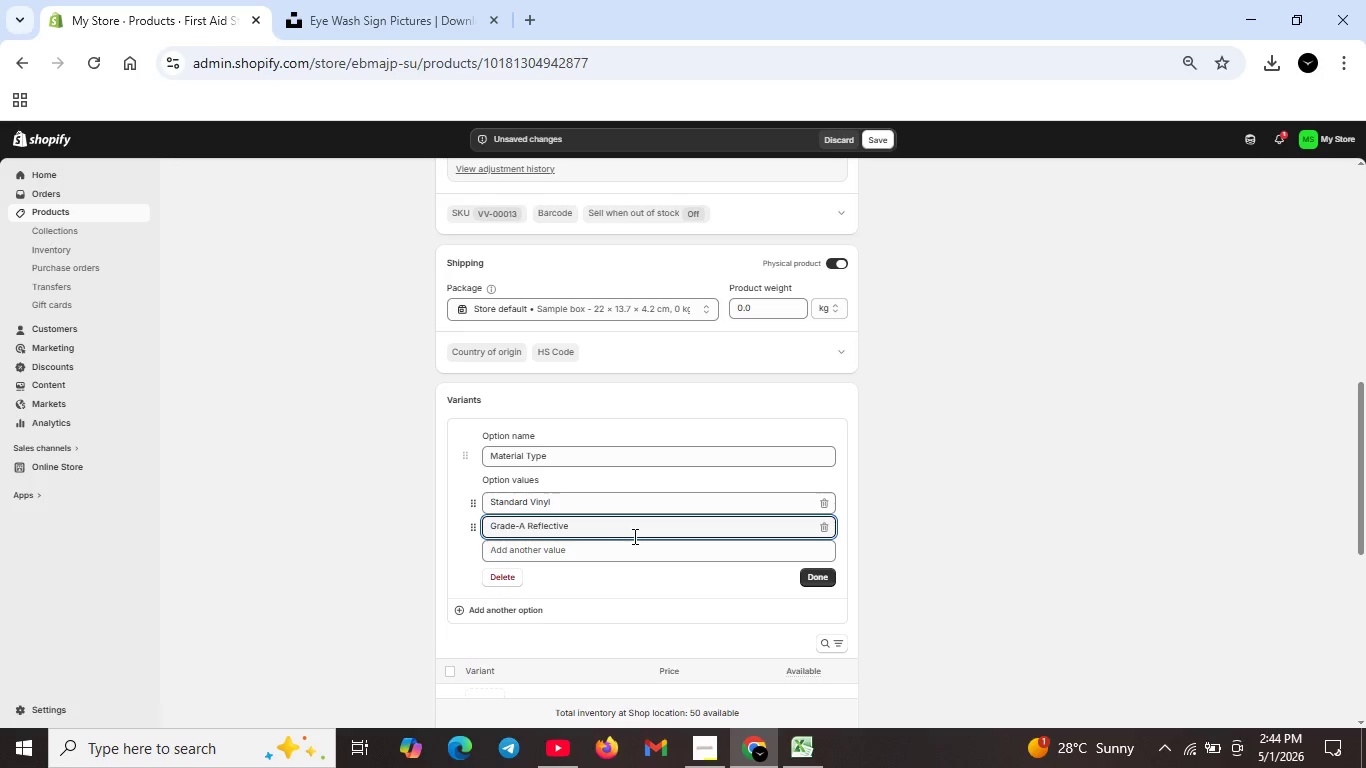 
key(CapsLock)
 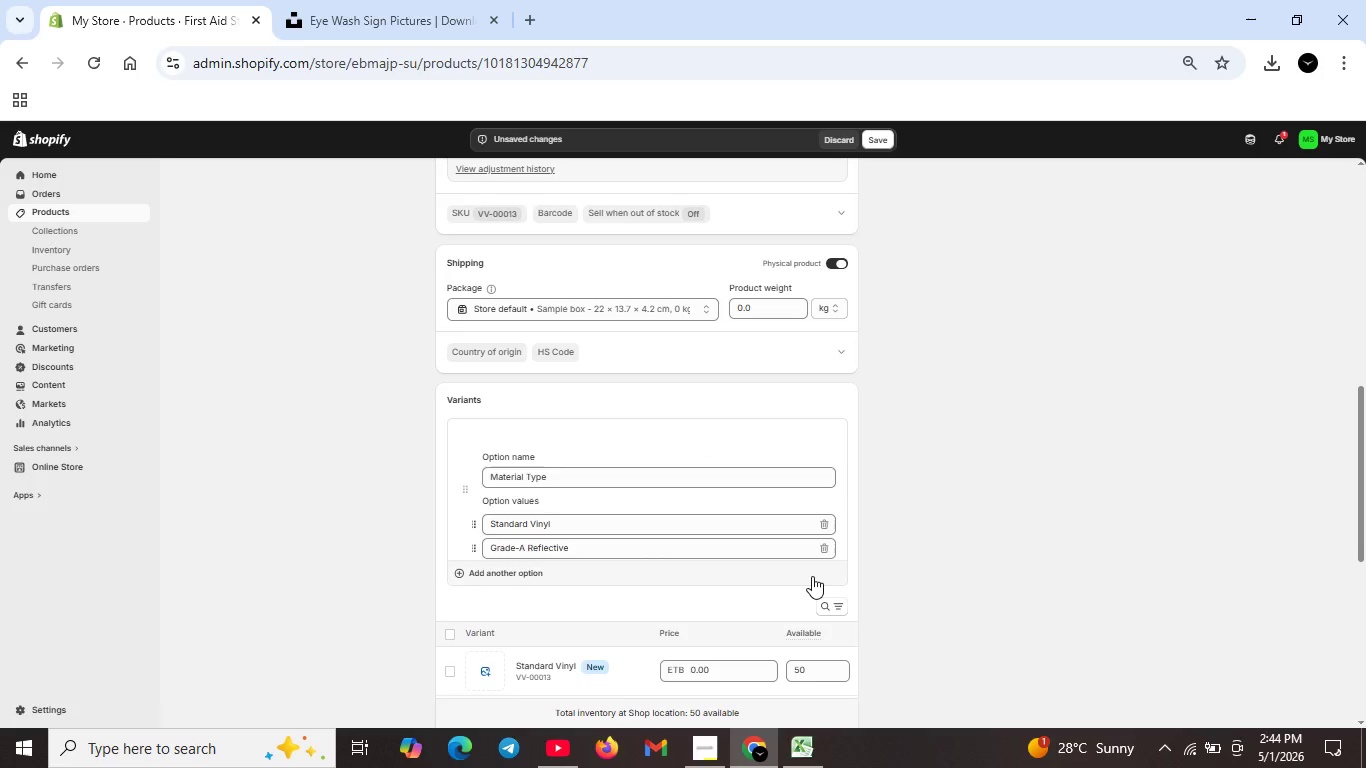 
left_click([812, 576])
 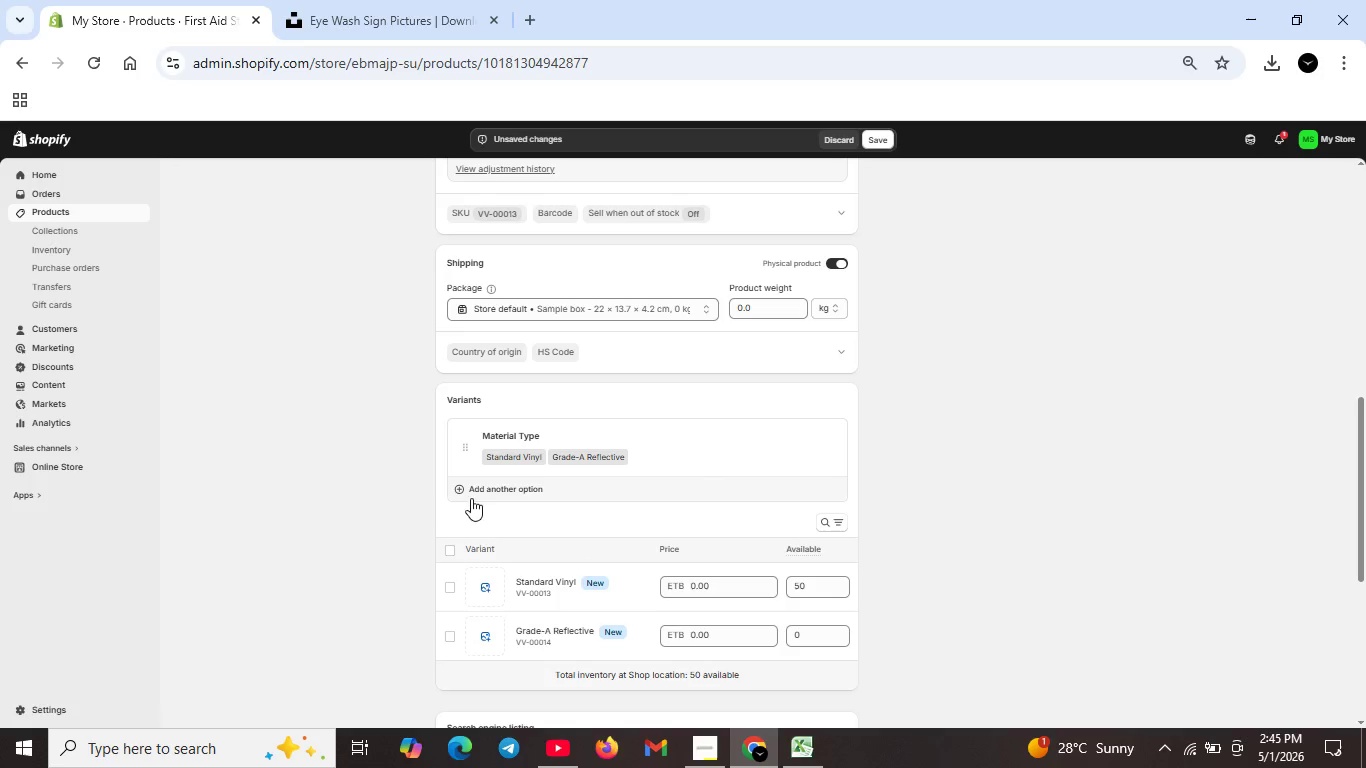 
left_click([454, 494])
 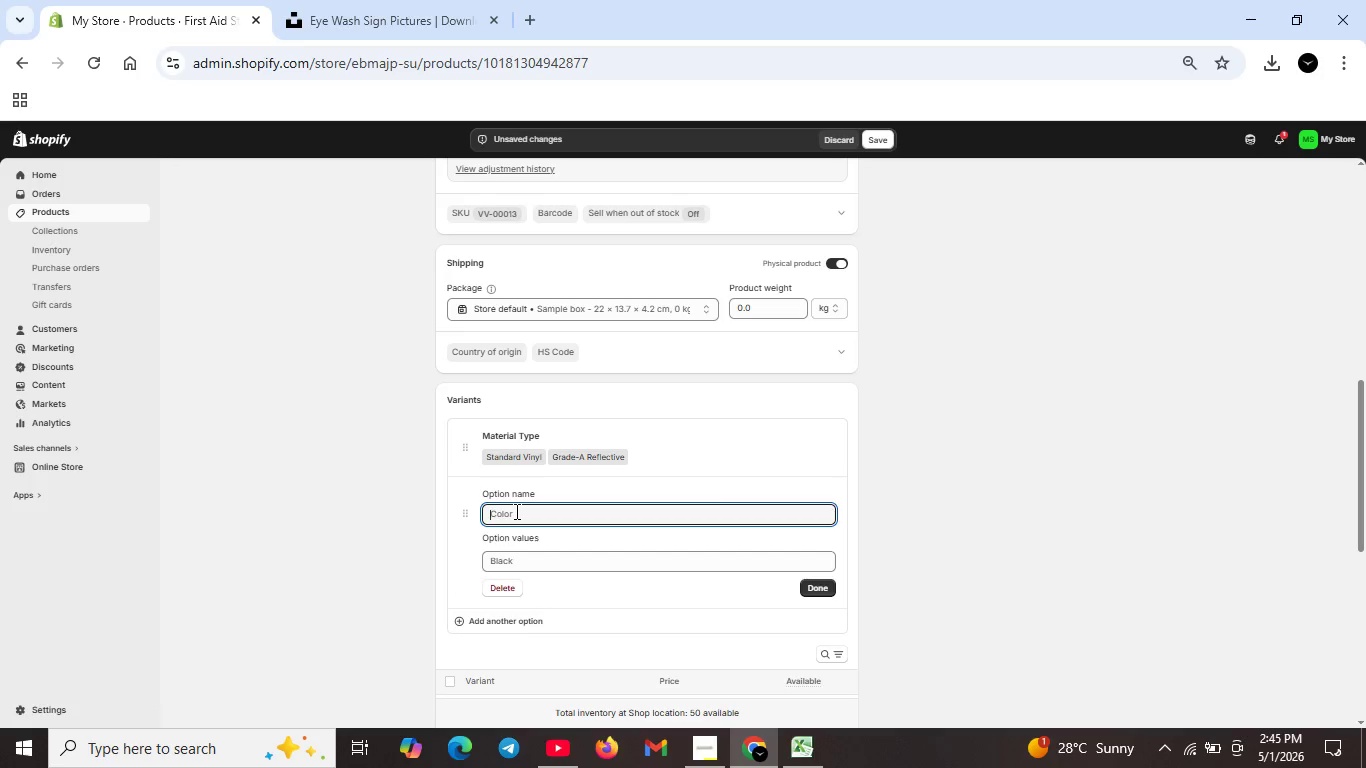 
left_click([510, 515])
 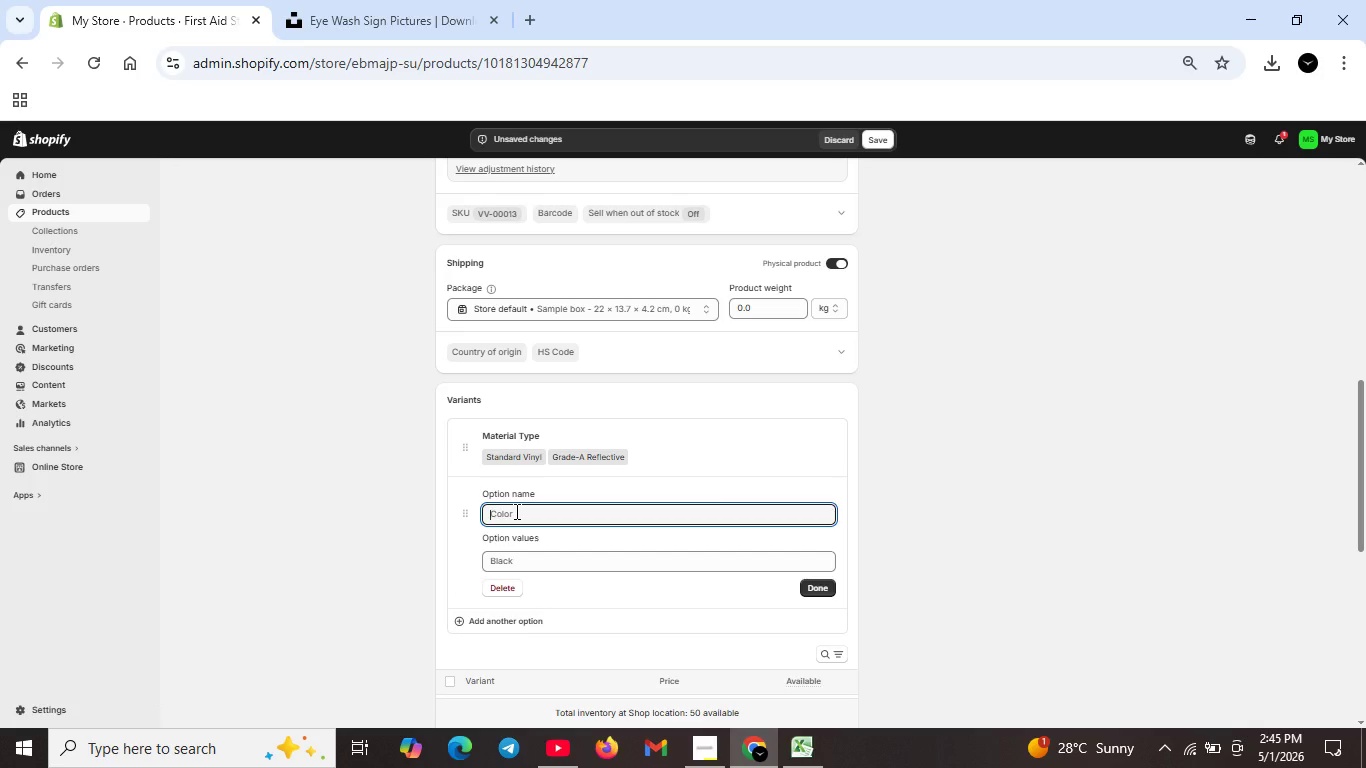 
type(Size)
 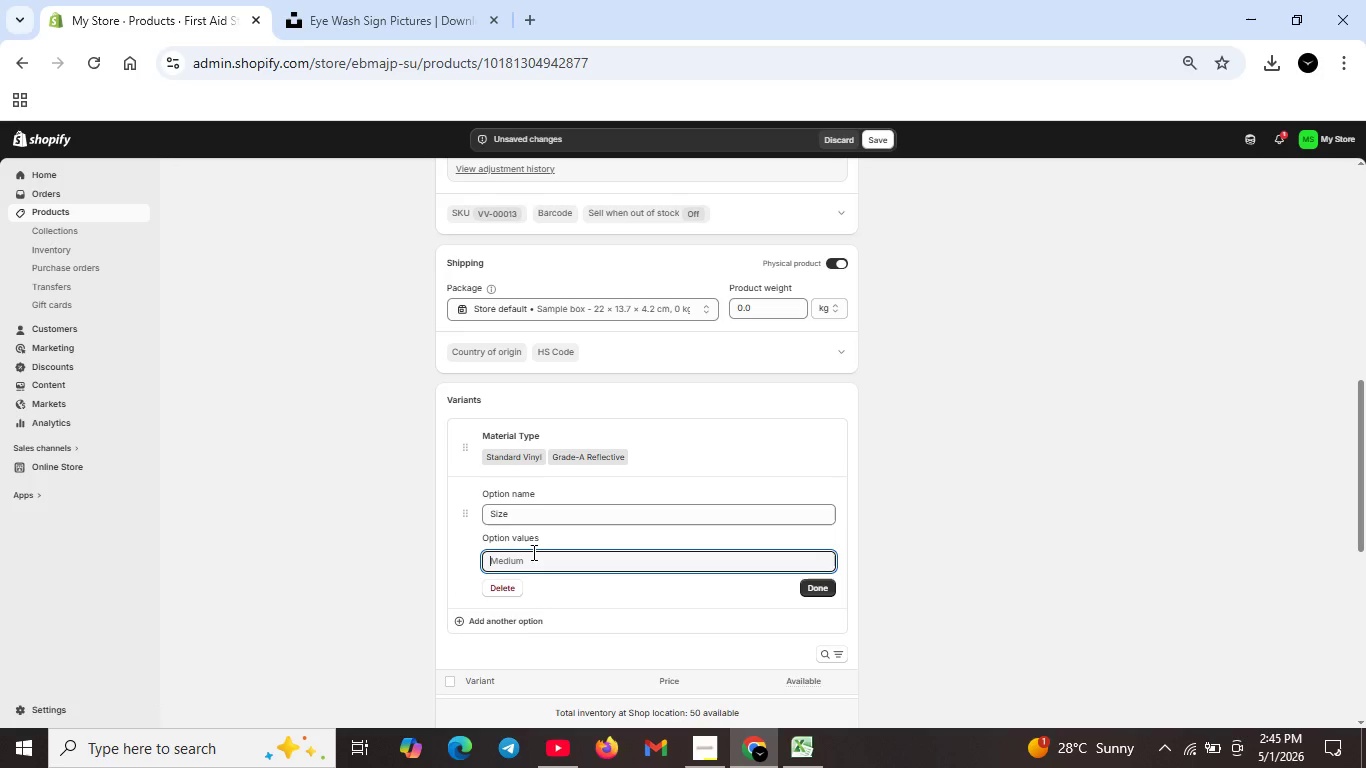 
left_click([532, 552])
 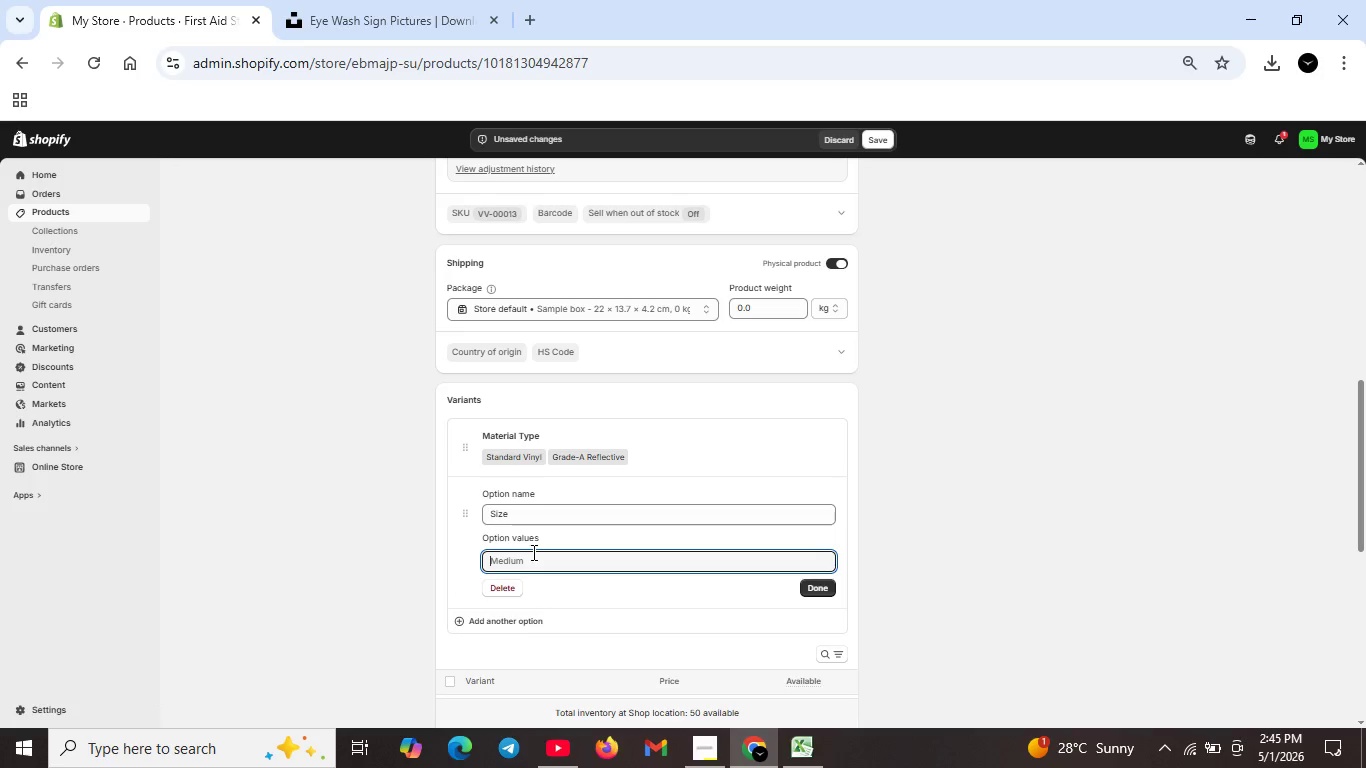 
type(Compact)
 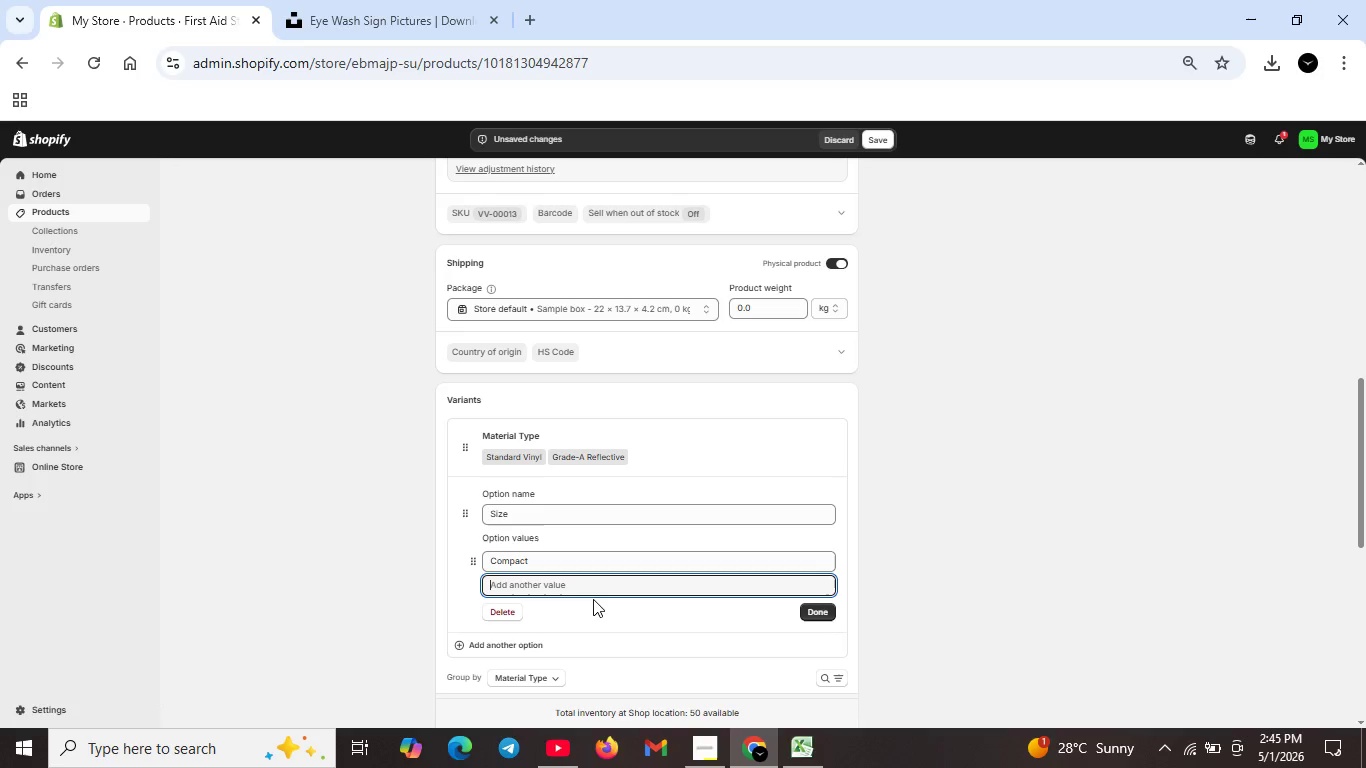 
left_click([606, 589])
 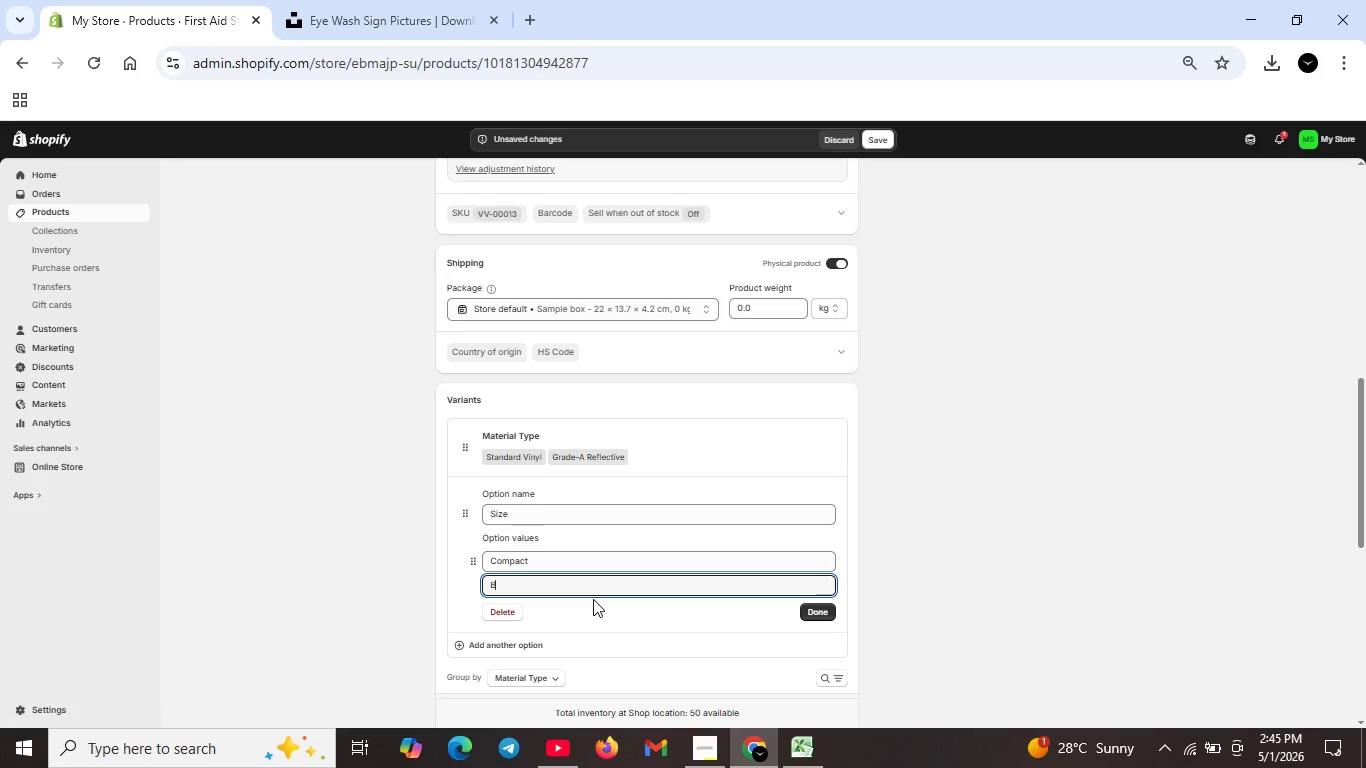 
type(Banner)
 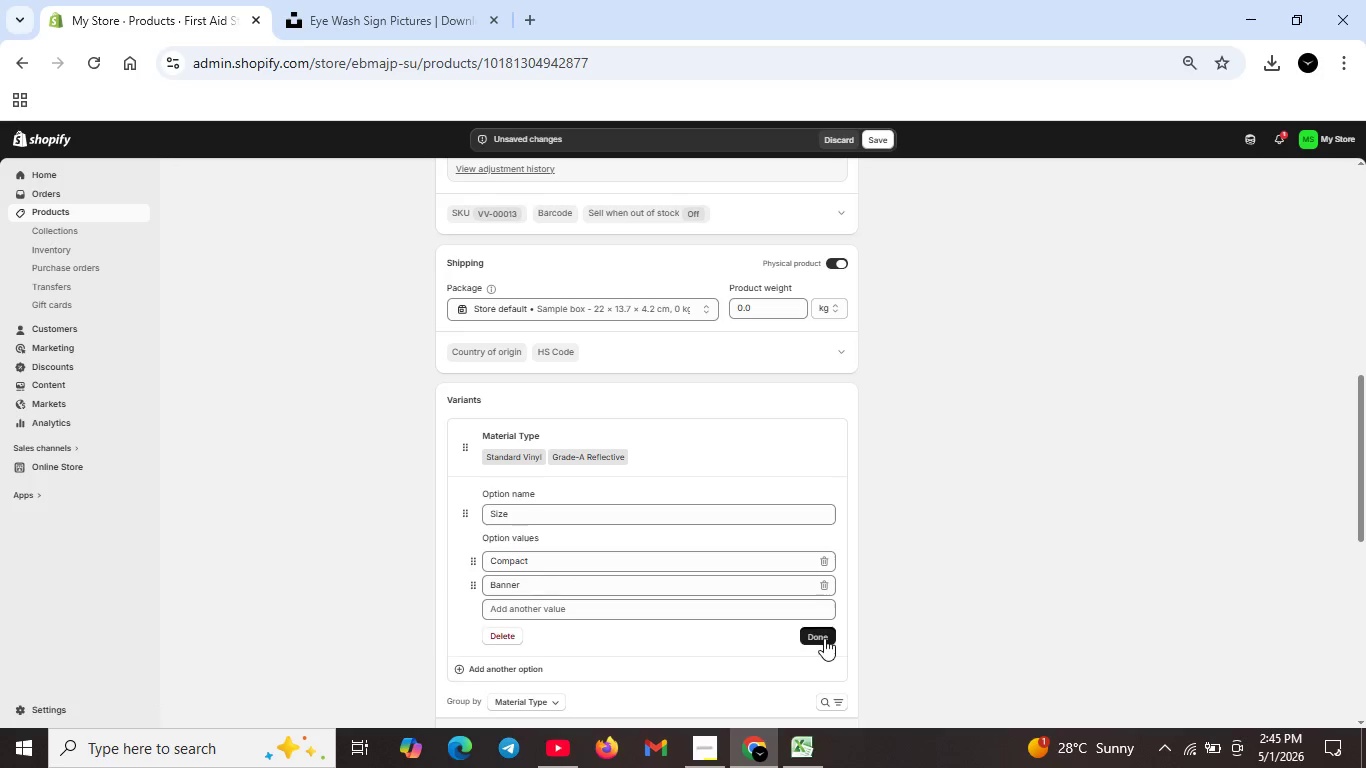 
mouse_move([797, 631])
 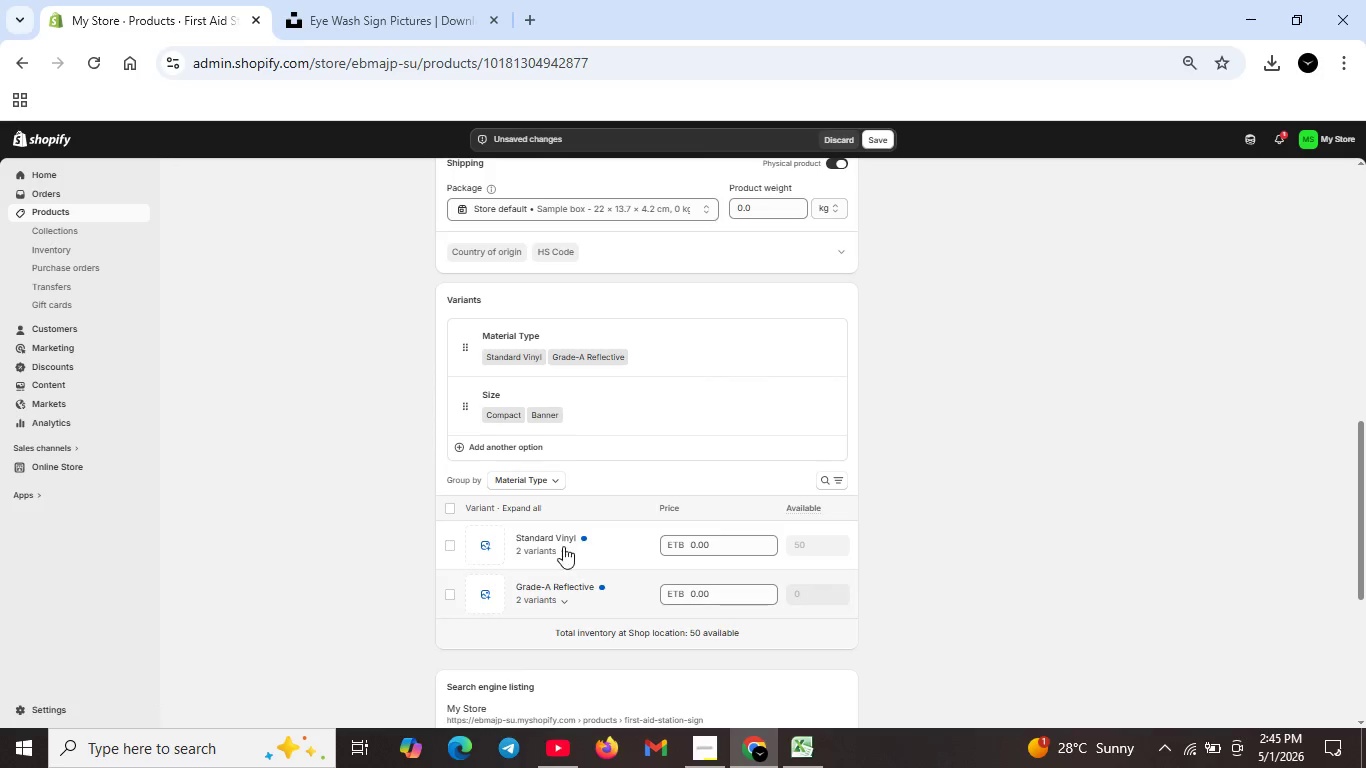 
scroll: coordinate [653, 601], scroll_direction: down, amount: 1.0
 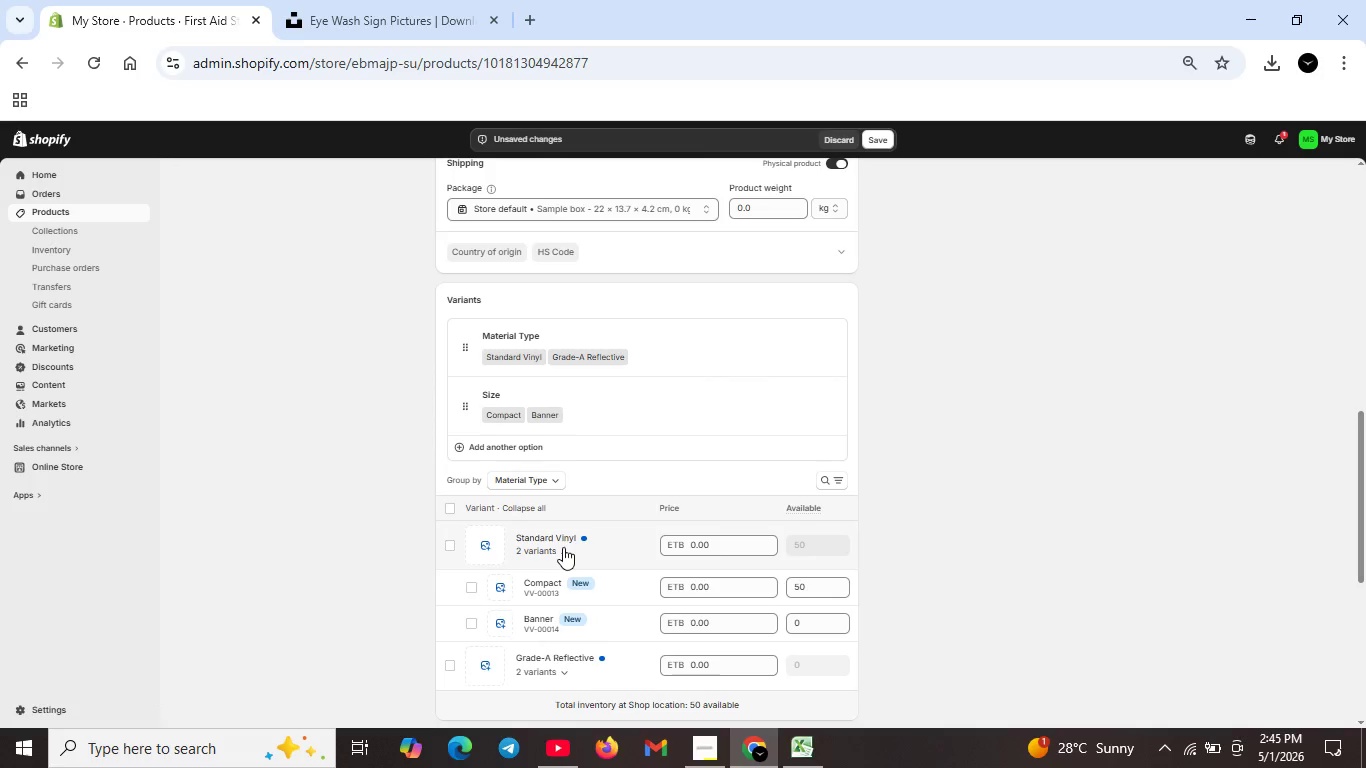 
left_click([562, 544])
 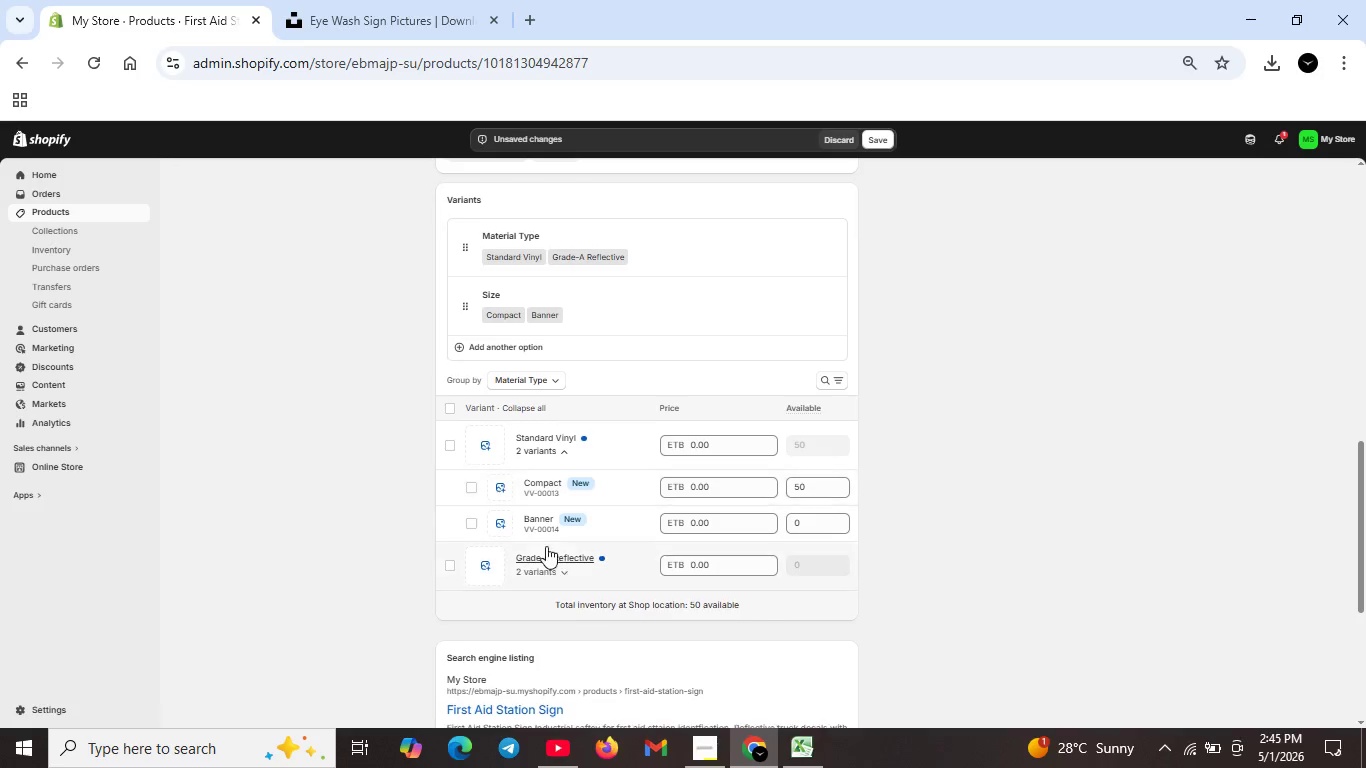 
scroll: coordinate [573, 584], scroll_direction: down, amount: 1.0
 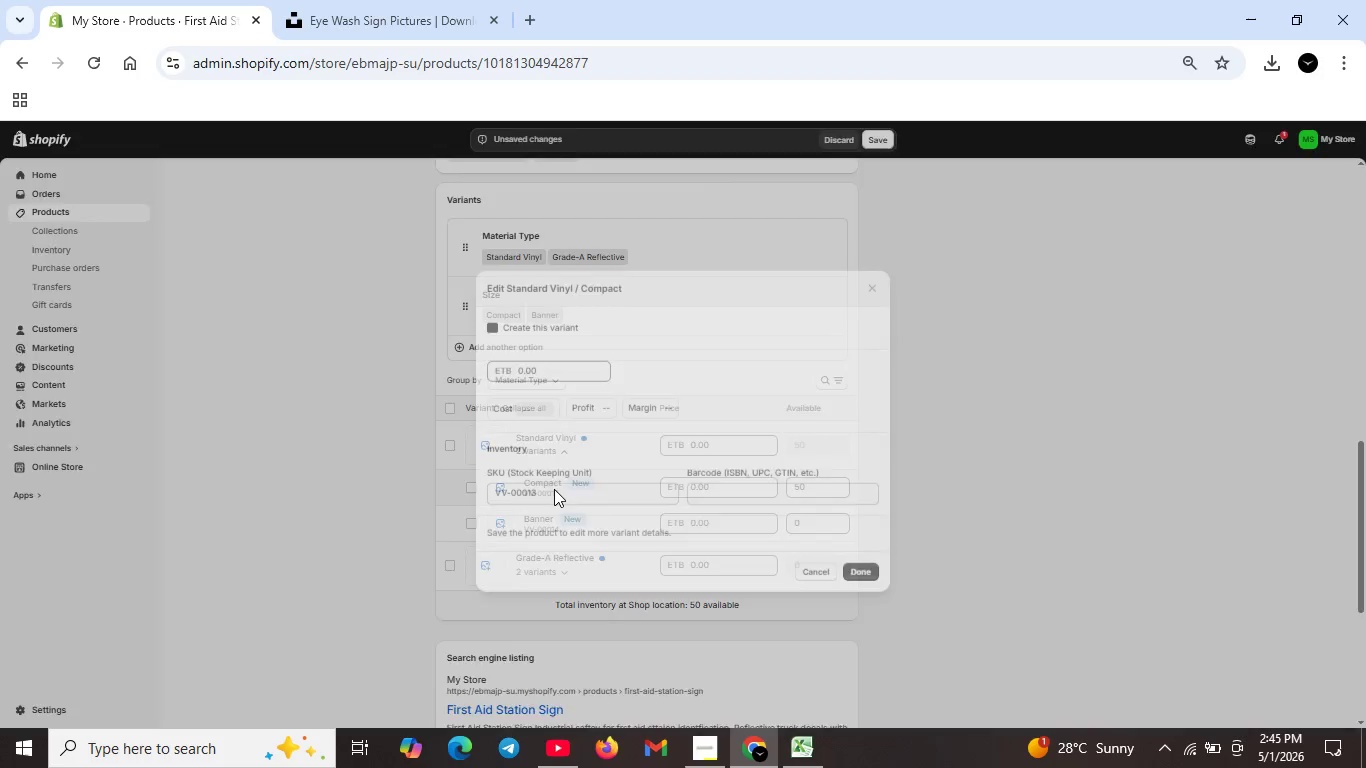 
left_click([554, 489])
 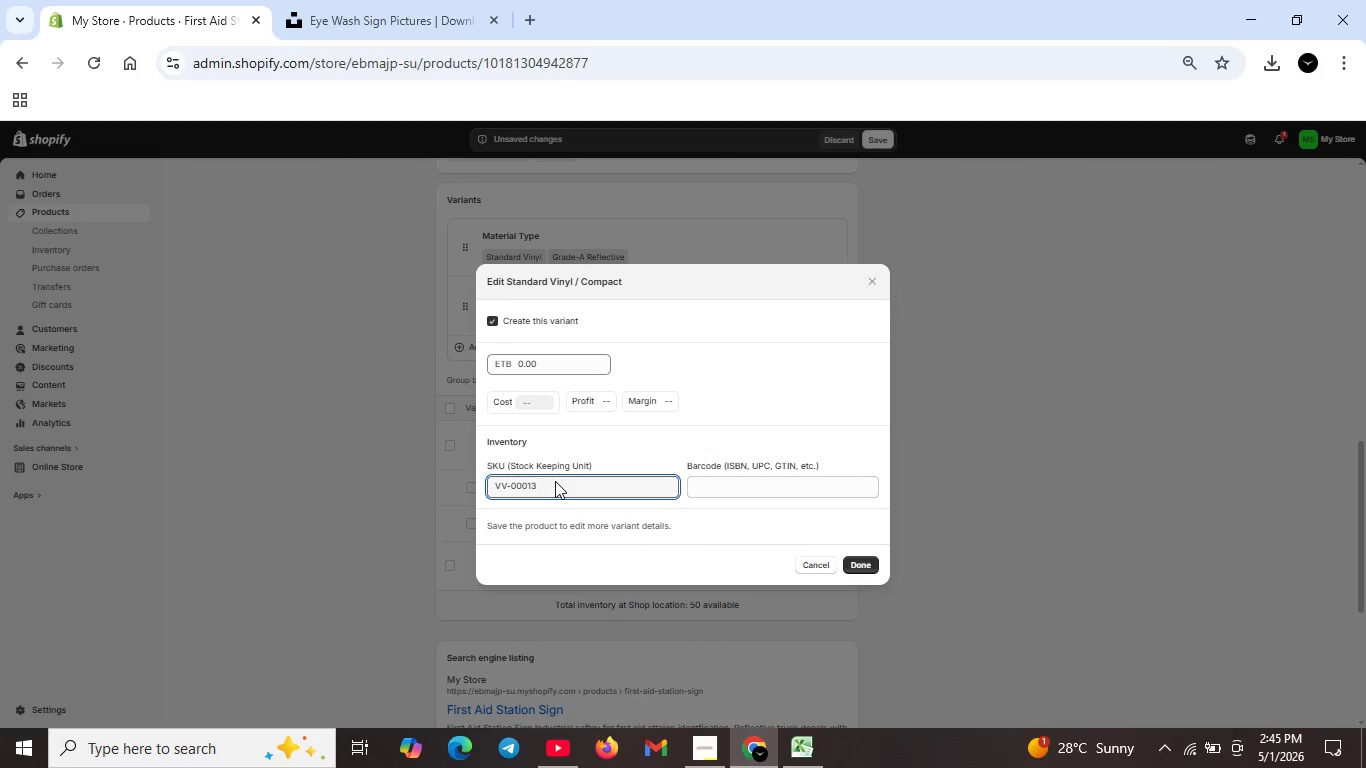 
double_click([555, 481])
 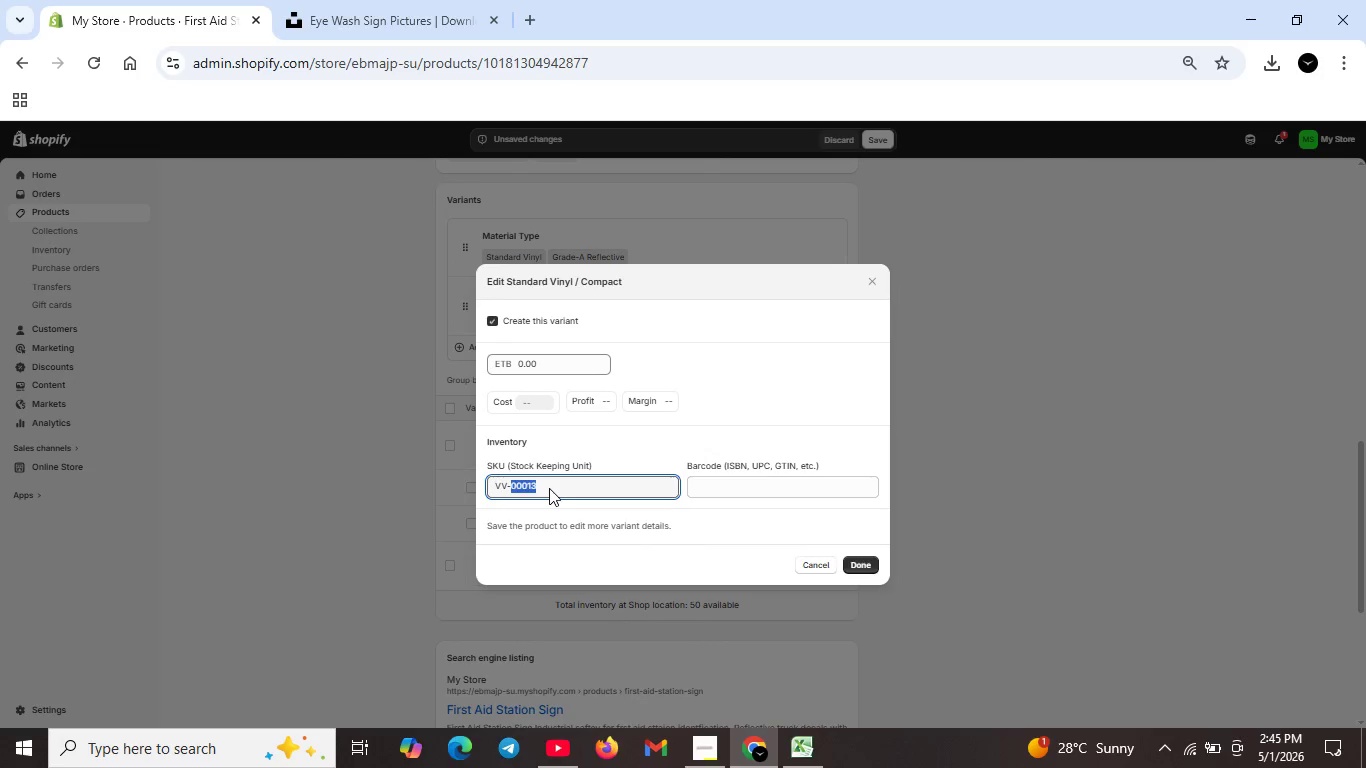 
triple_click([555, 481])
 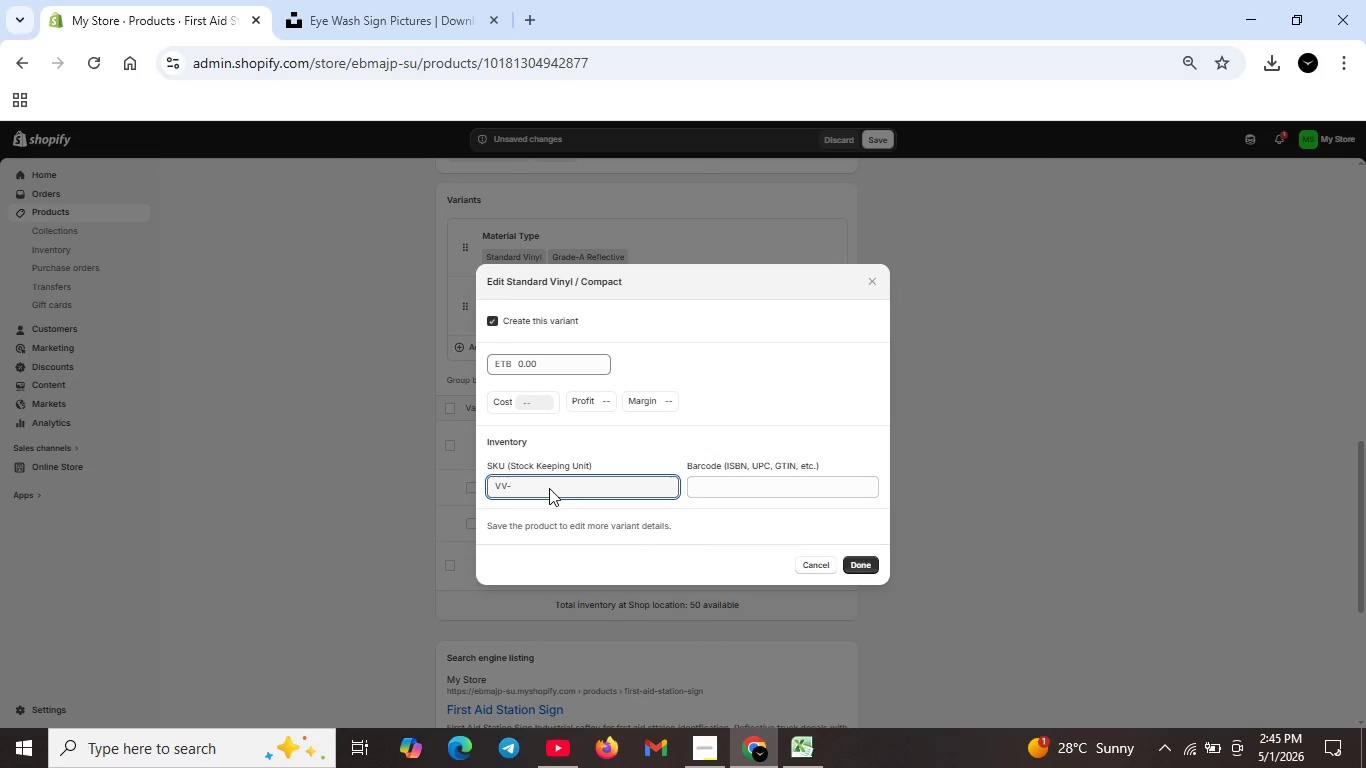 
key(Backspace)
type(FIRST-CMP)
 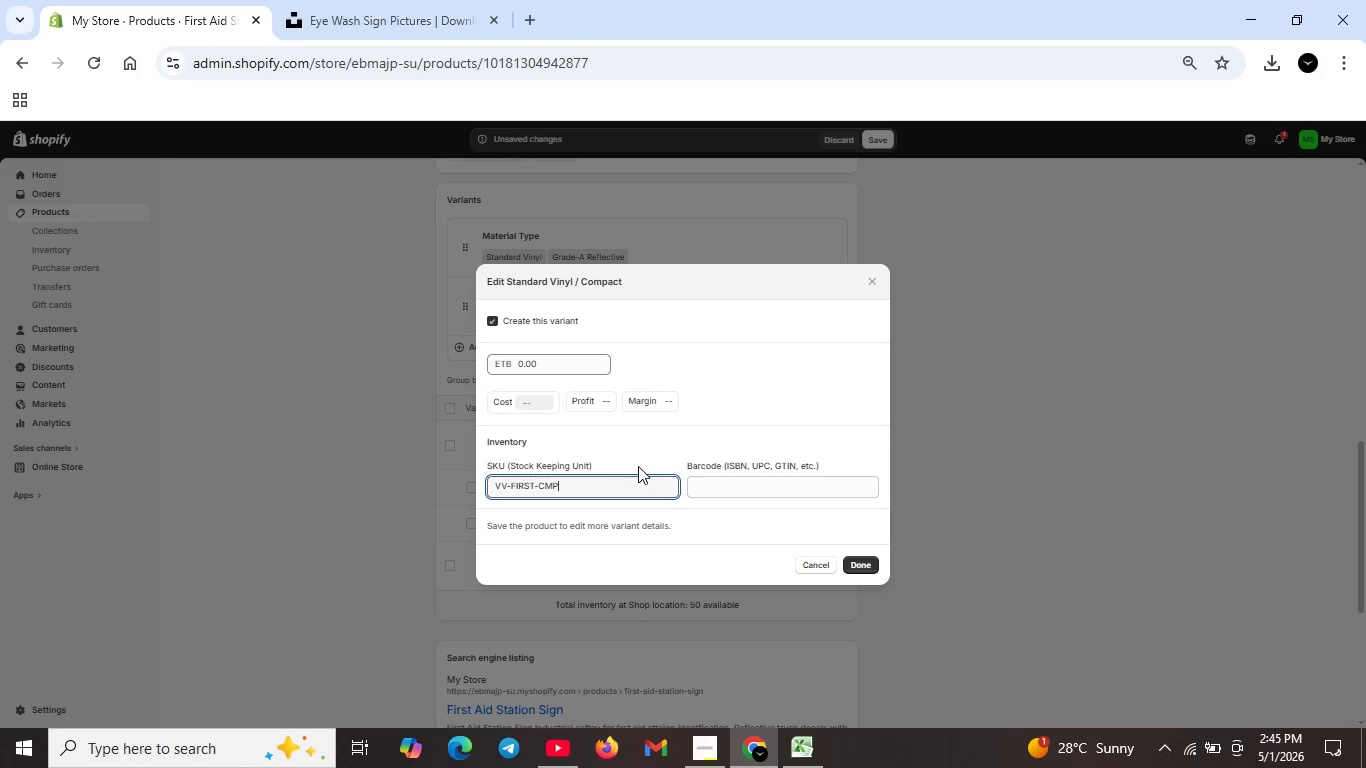 
scroll: coordinate [638, 466], scroll_direction: up, amount: 3.0
 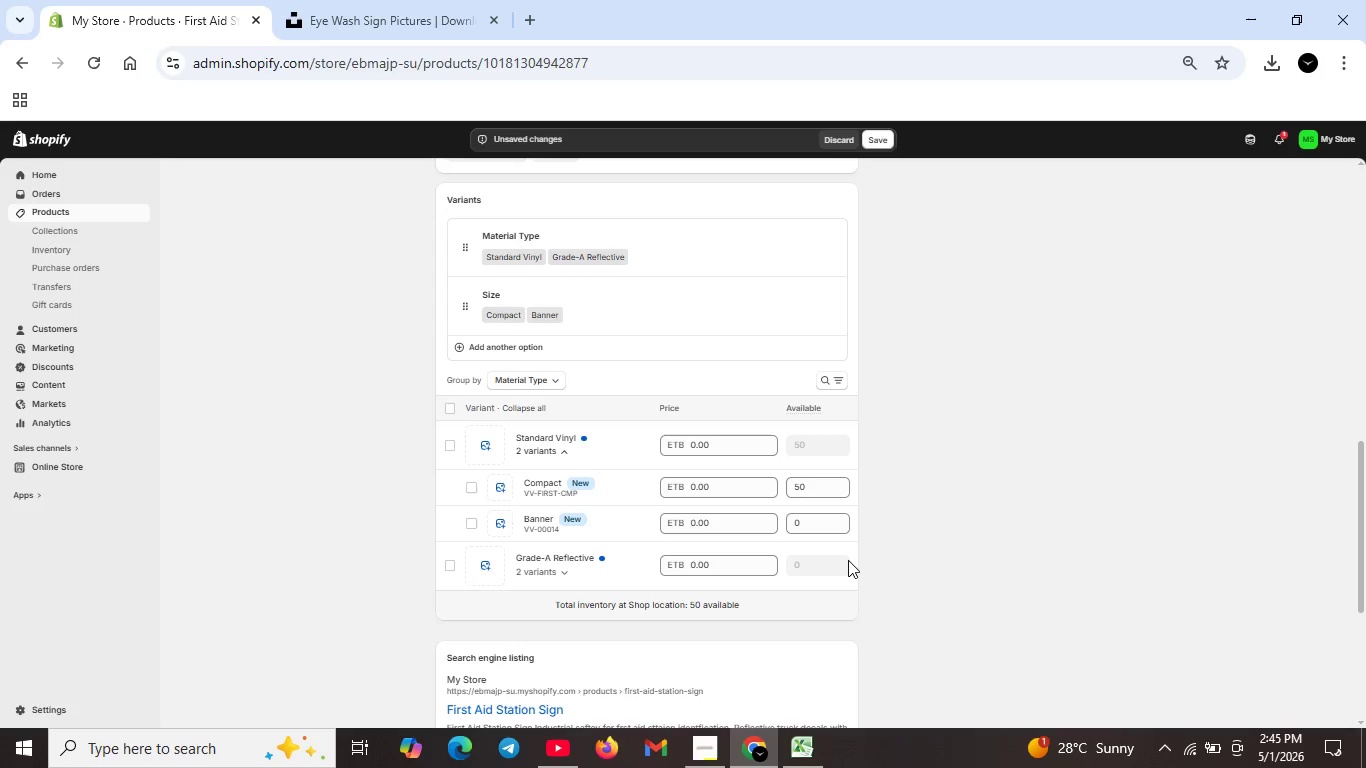 
left_click([850, 558])
 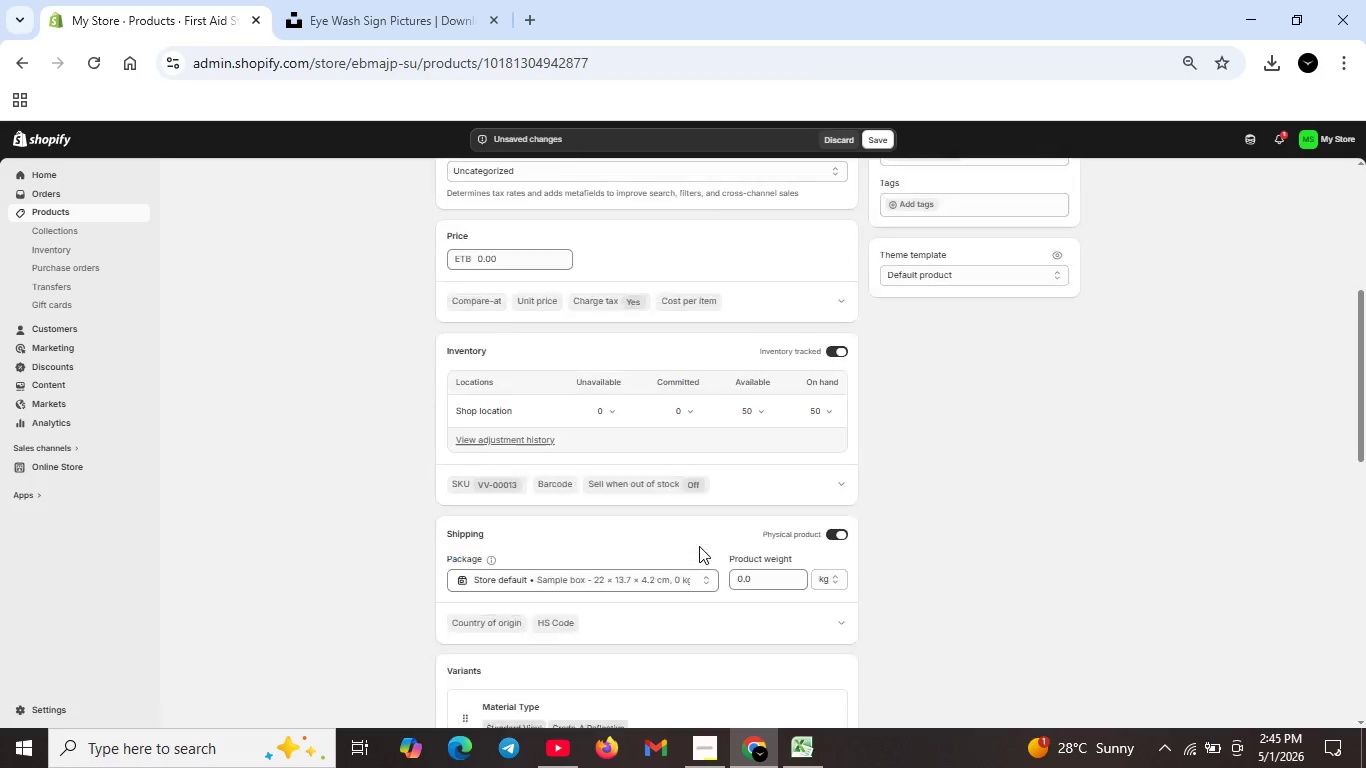 
scroll: coordinate [699, 546], scroll_direction: up, amount: 7.0
 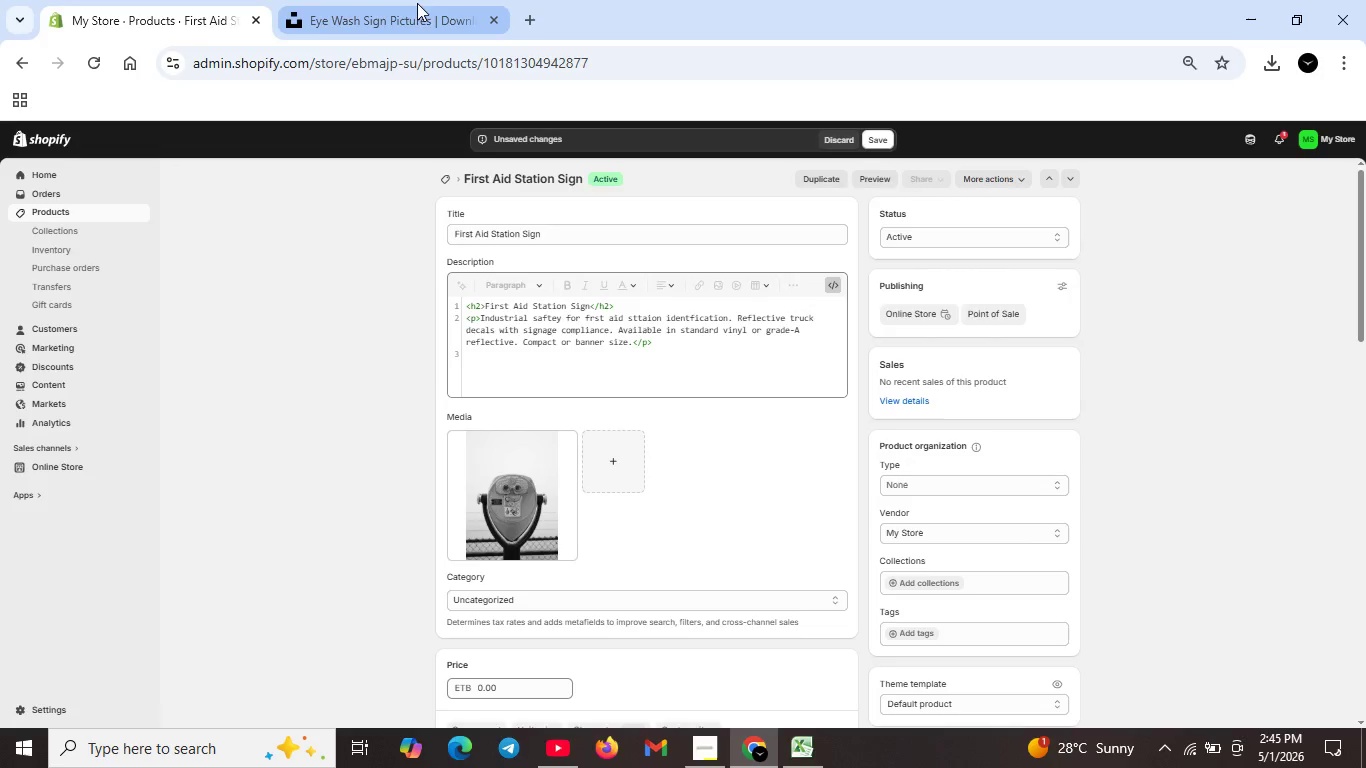 
left_click([417, 6])
 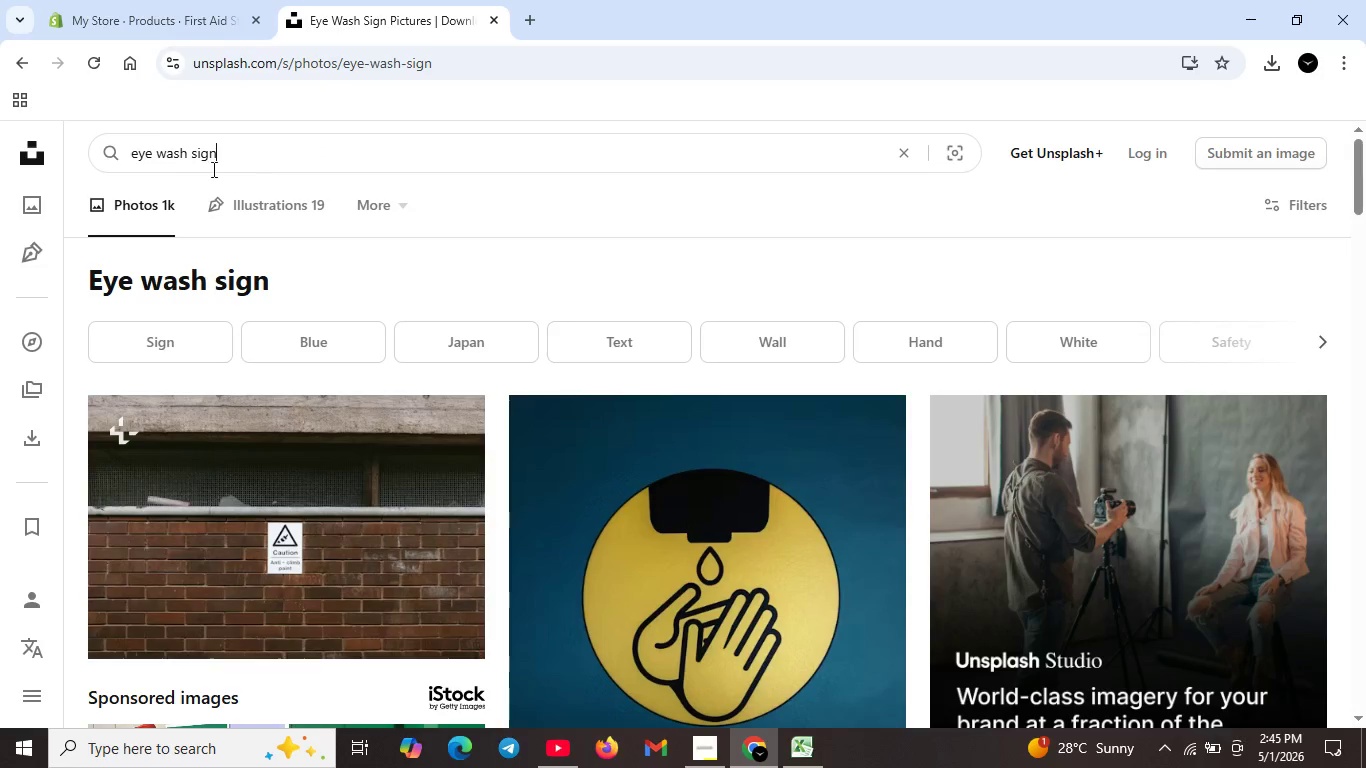 
left_click_drag(start_coordinate=[337, 147], to_coordinate=[131, 177])
 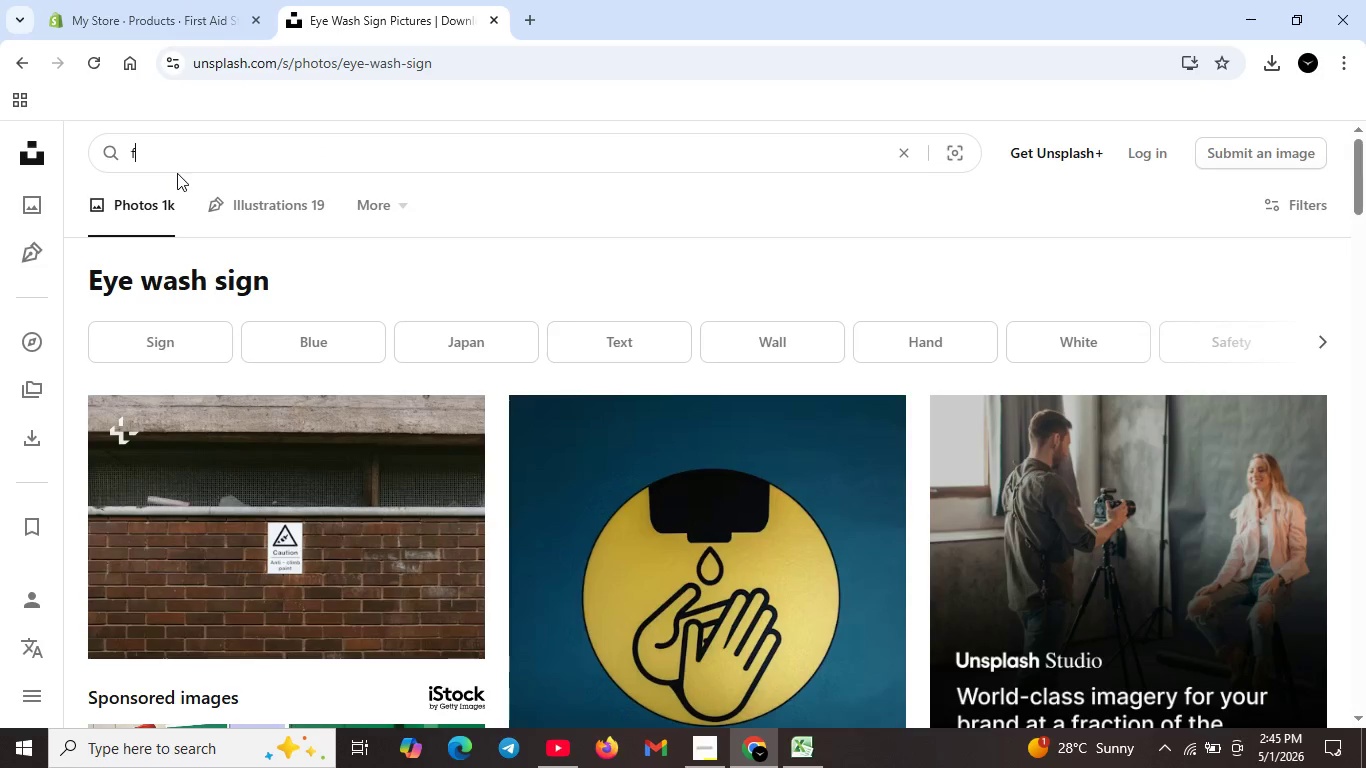 
scroll: coordinate [478, 172], scroll_direction: up, amount: 5.0
 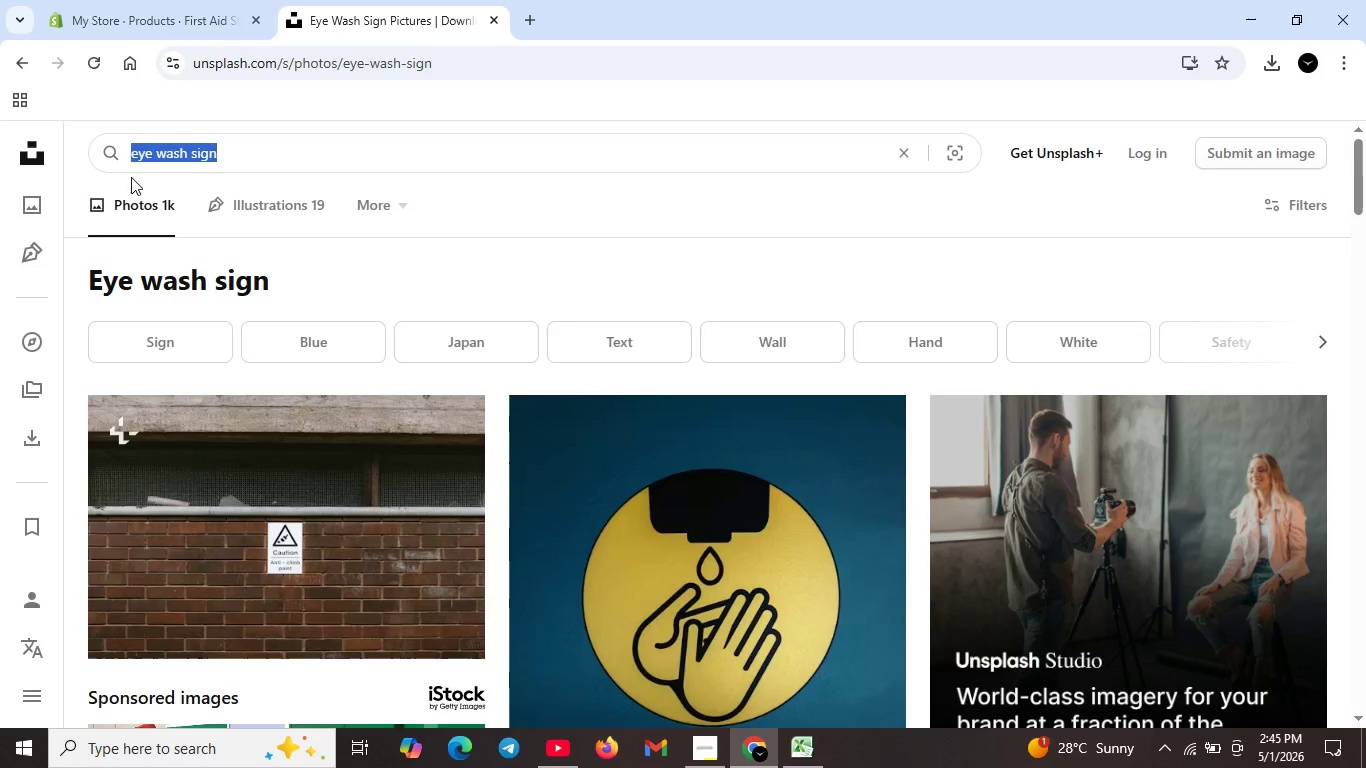 
key(Backspace)
type(Firt)
key(Backspace)
key(Backspace)
key(Backspace)
key(Backspace)
type(first aid)
 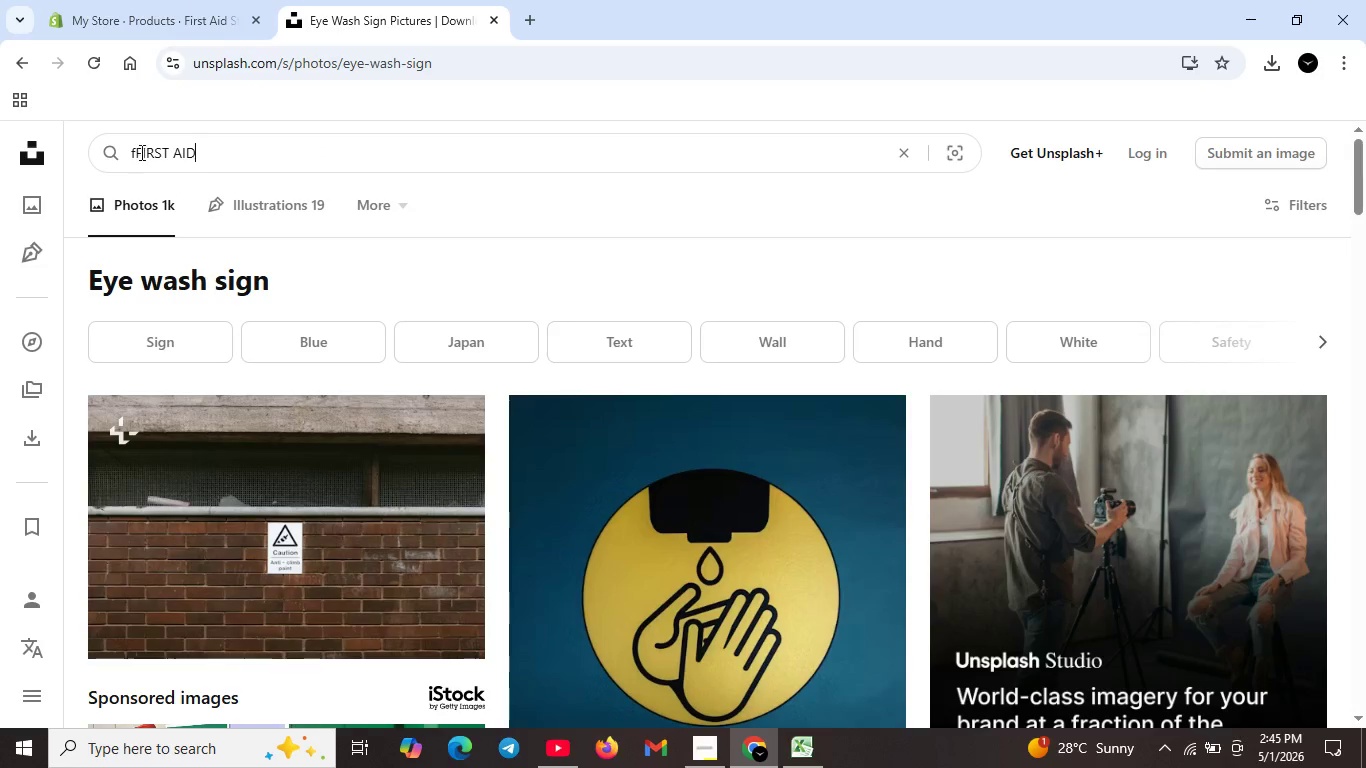 
scroll: coordinate [179, 172], scroll_direction: up, amount: 1.0
 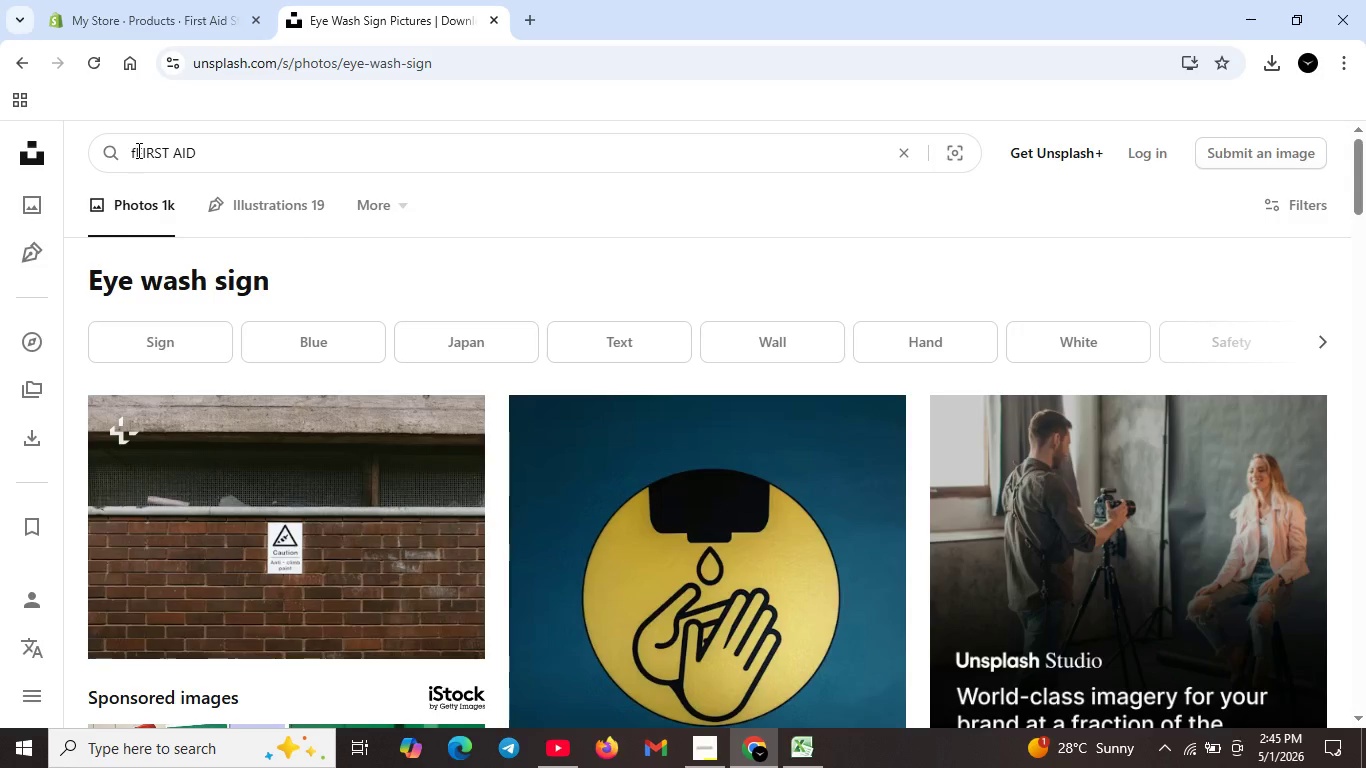 
left_click([134, 150])
 